 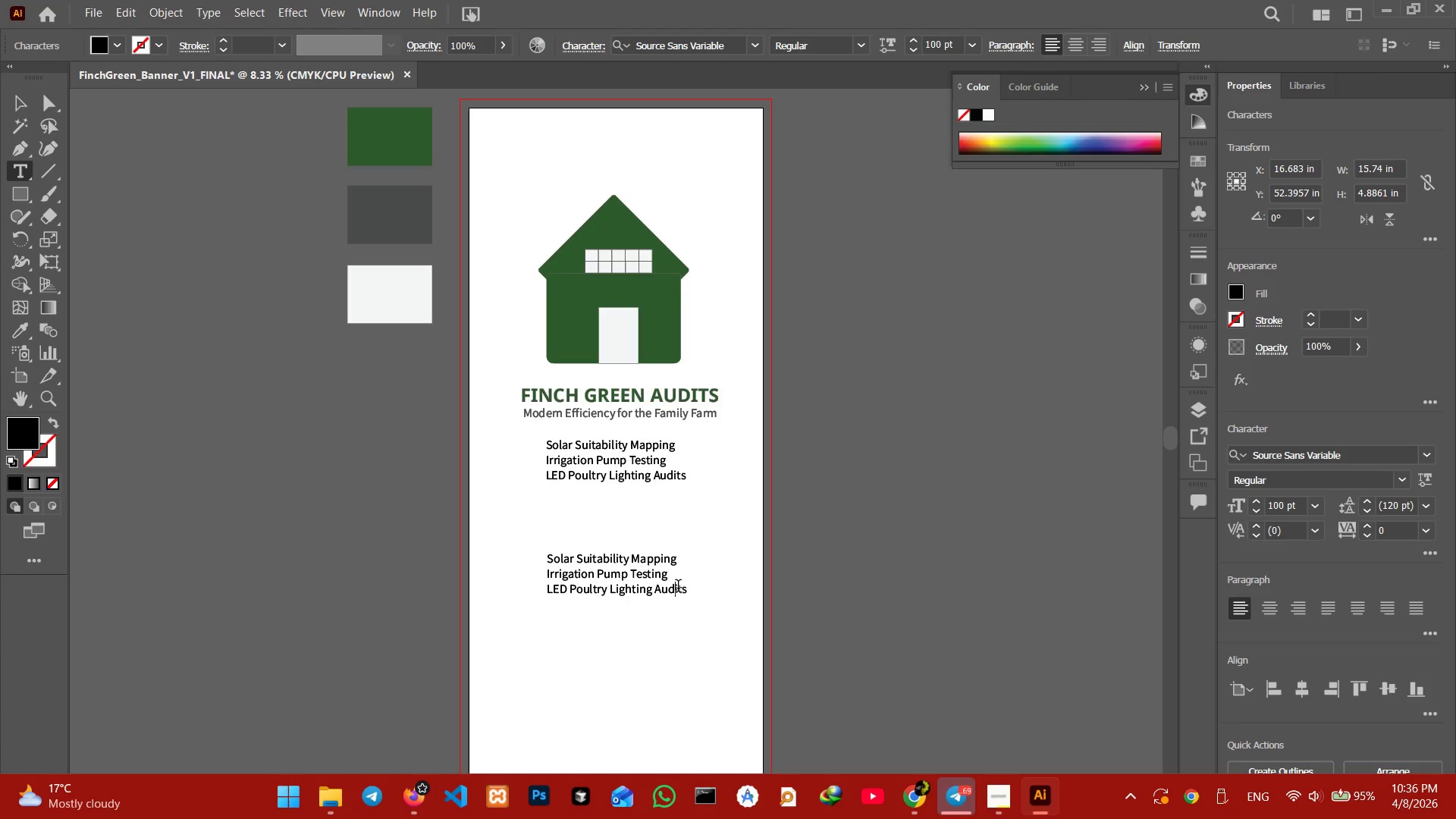 
left_click_drag(start_coordinate=[685, 588], to_coordinate=[528, 538])
 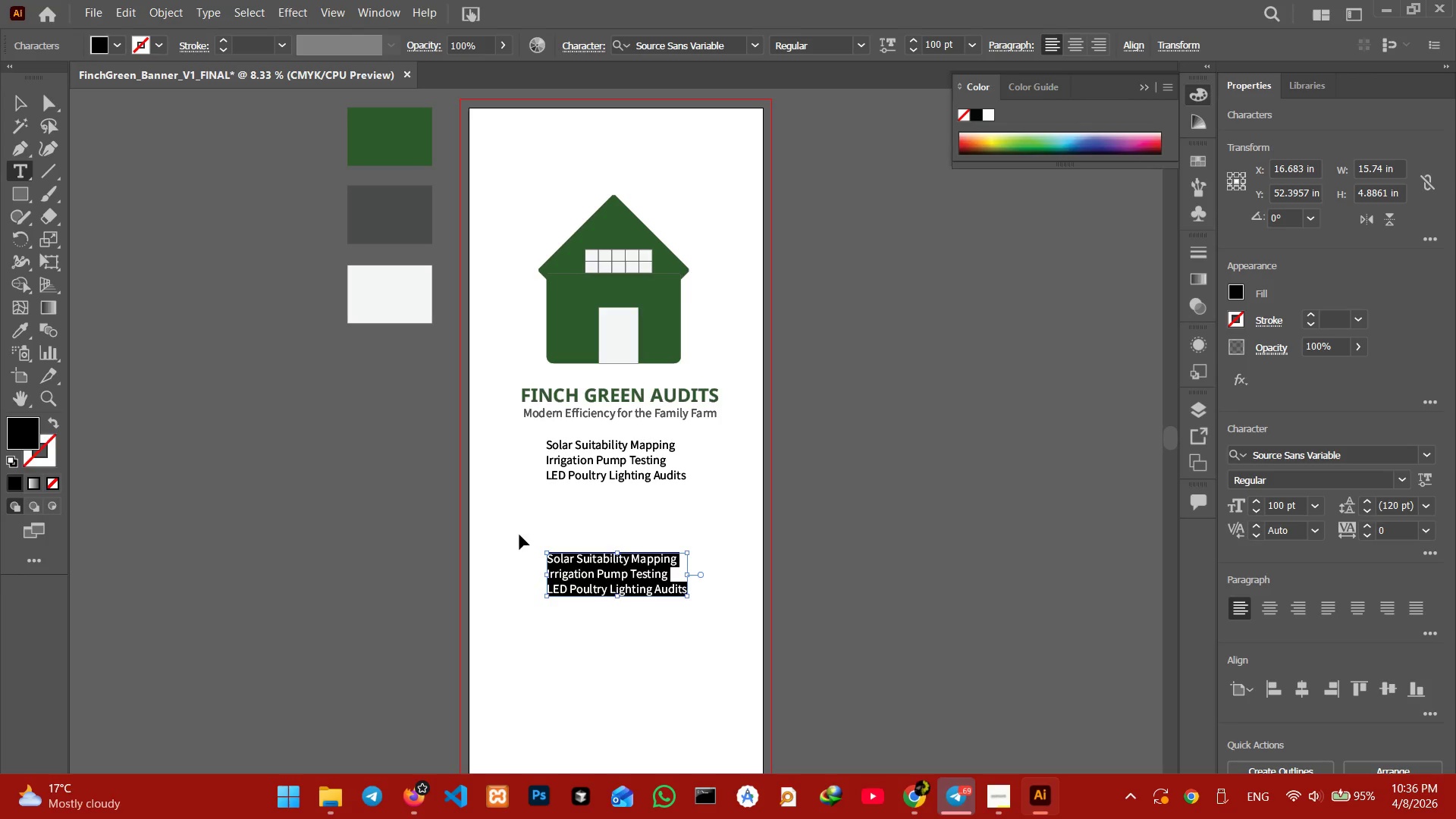 
key(Control+V)
 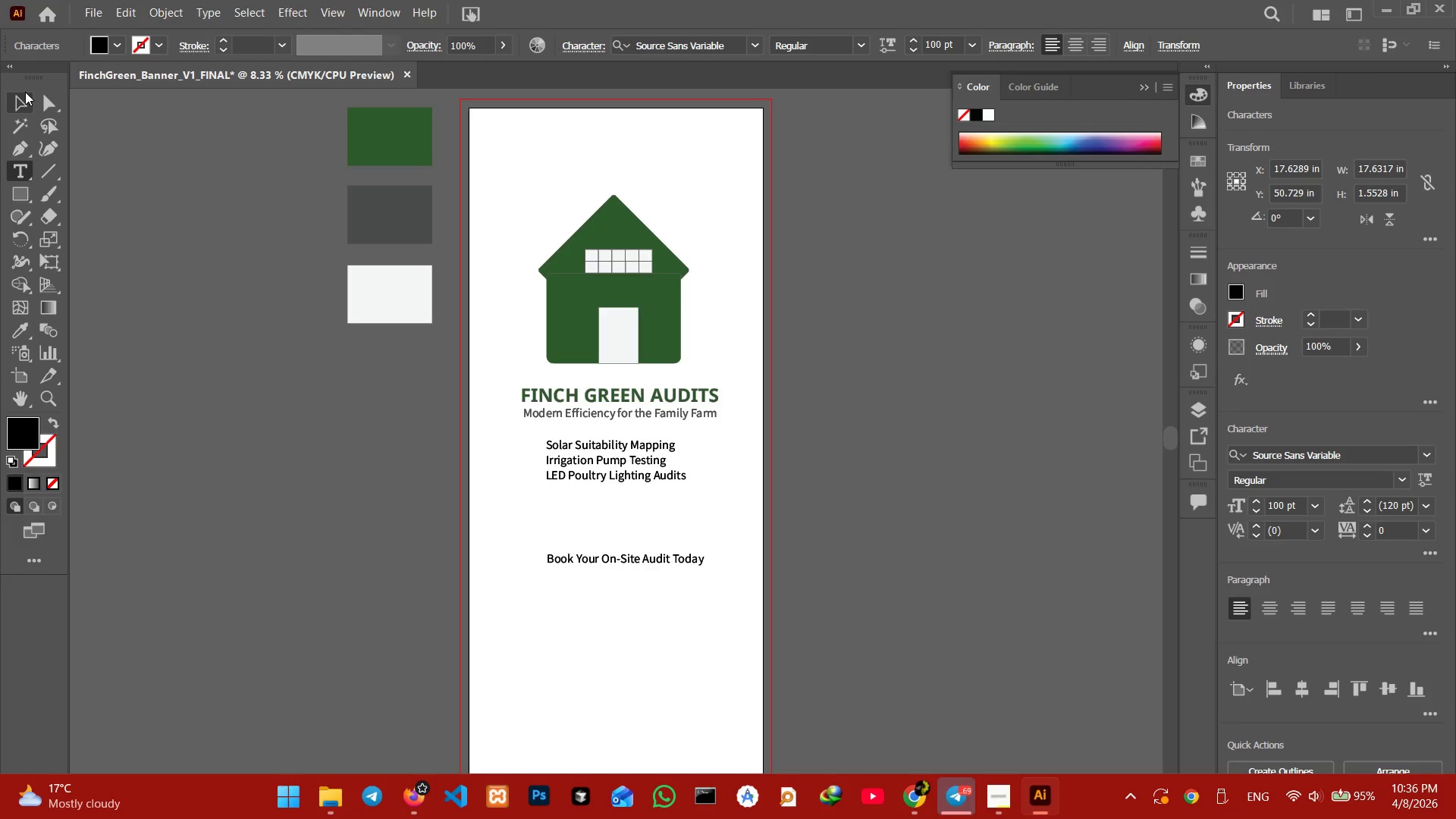 
left_click([25, 92])
 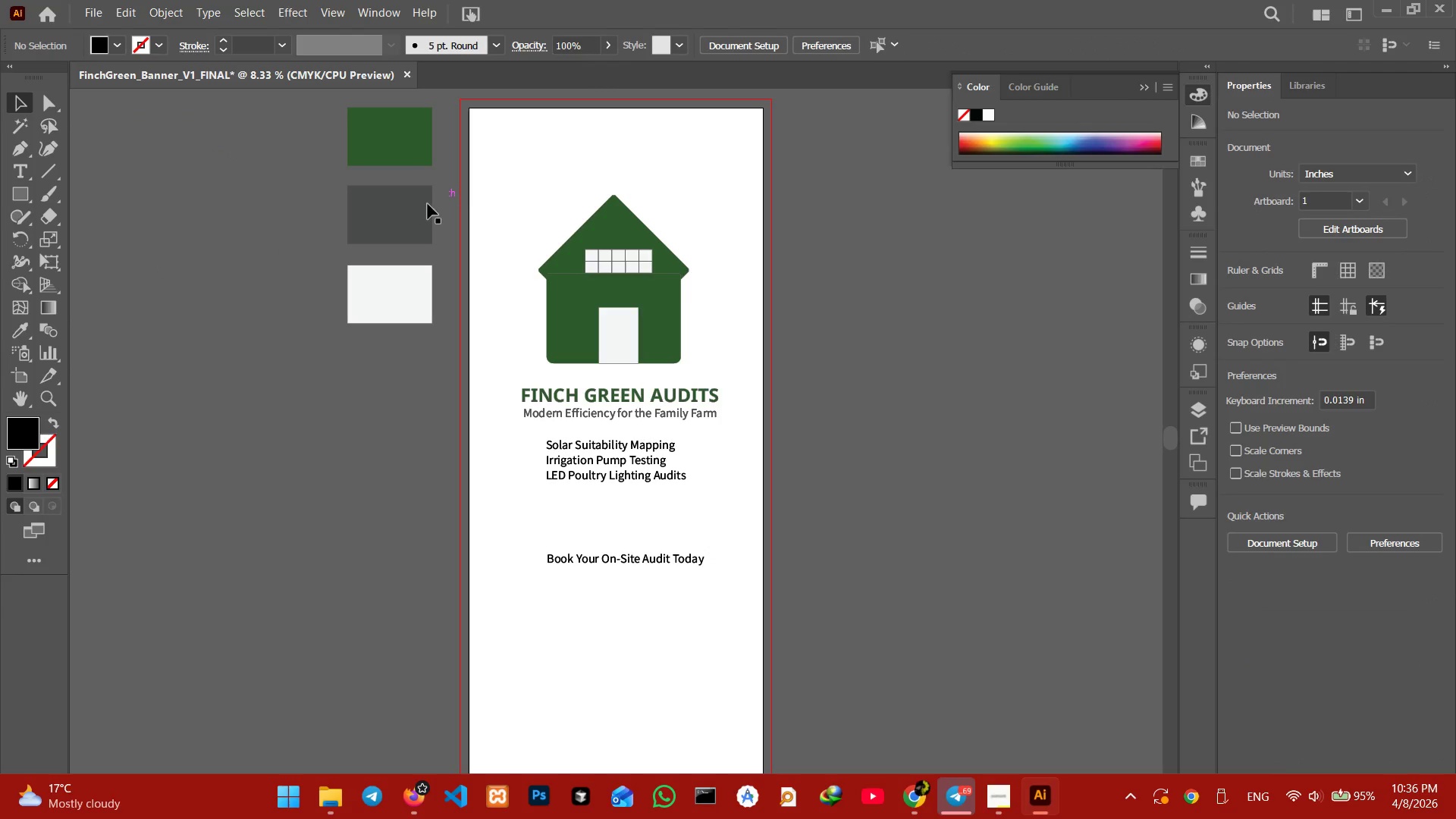 
left_click([398, 308])
 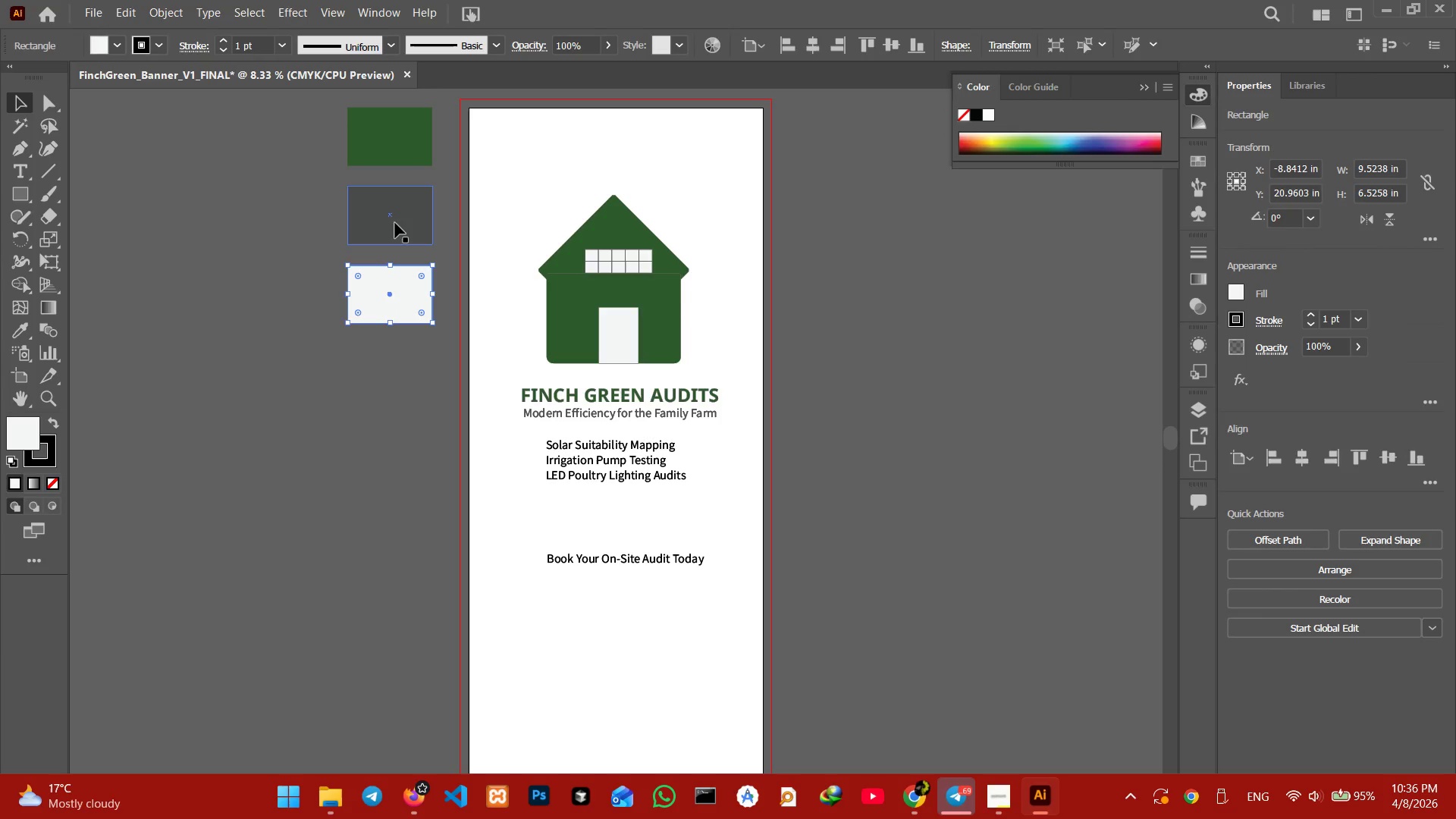 
left_click([395, 223])
 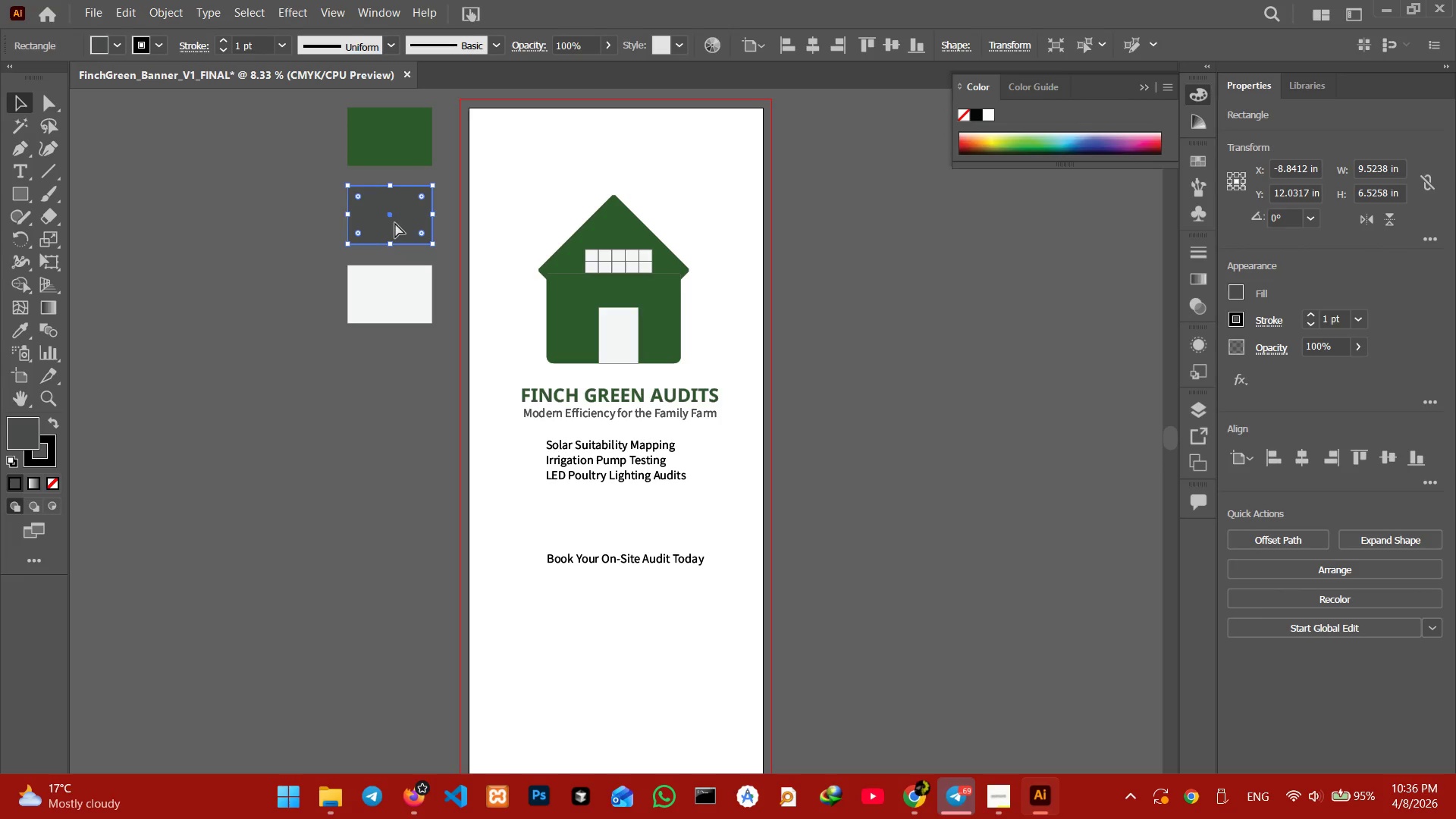 
key(Control+C)
 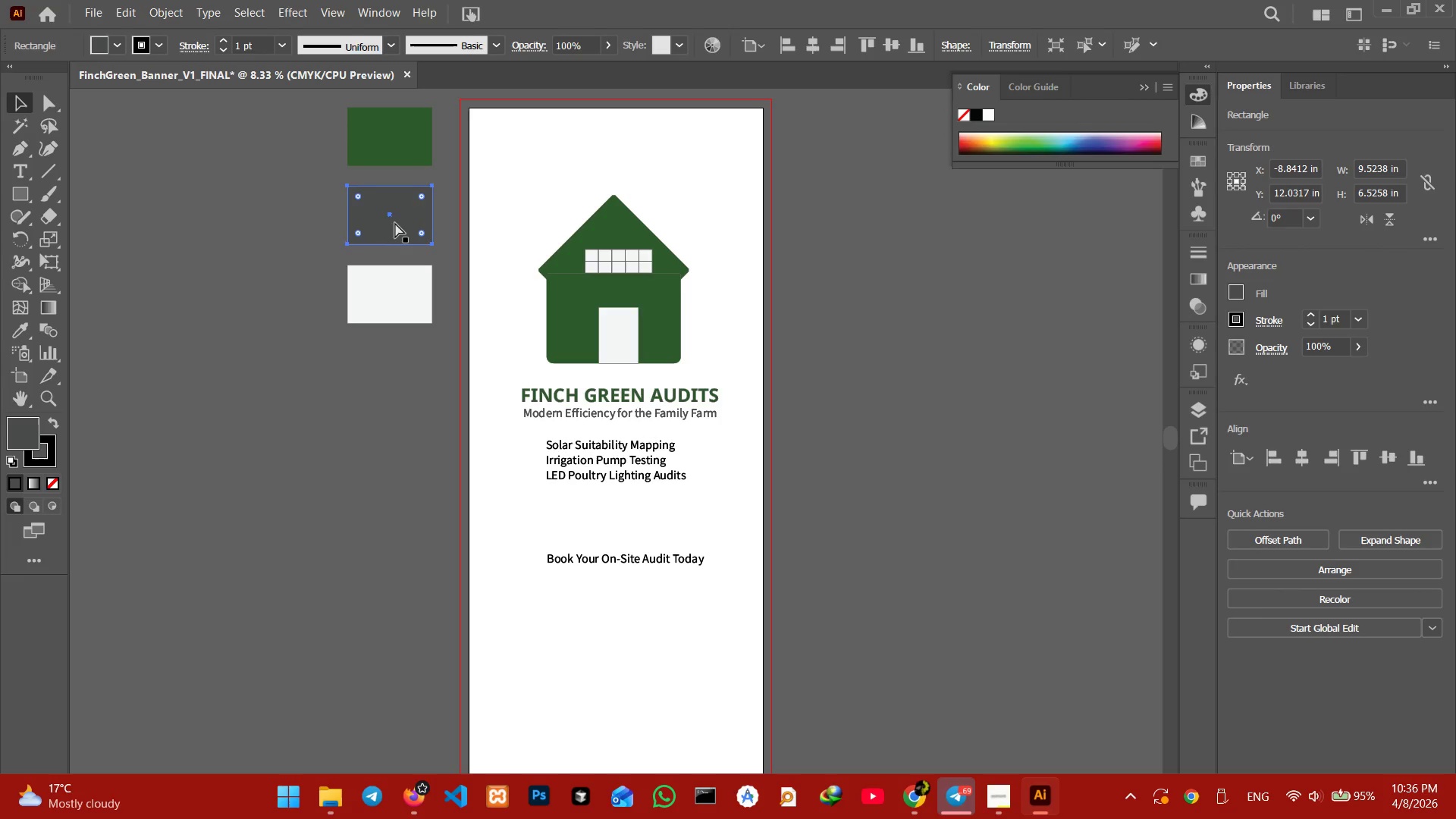 
key(Control+V)
 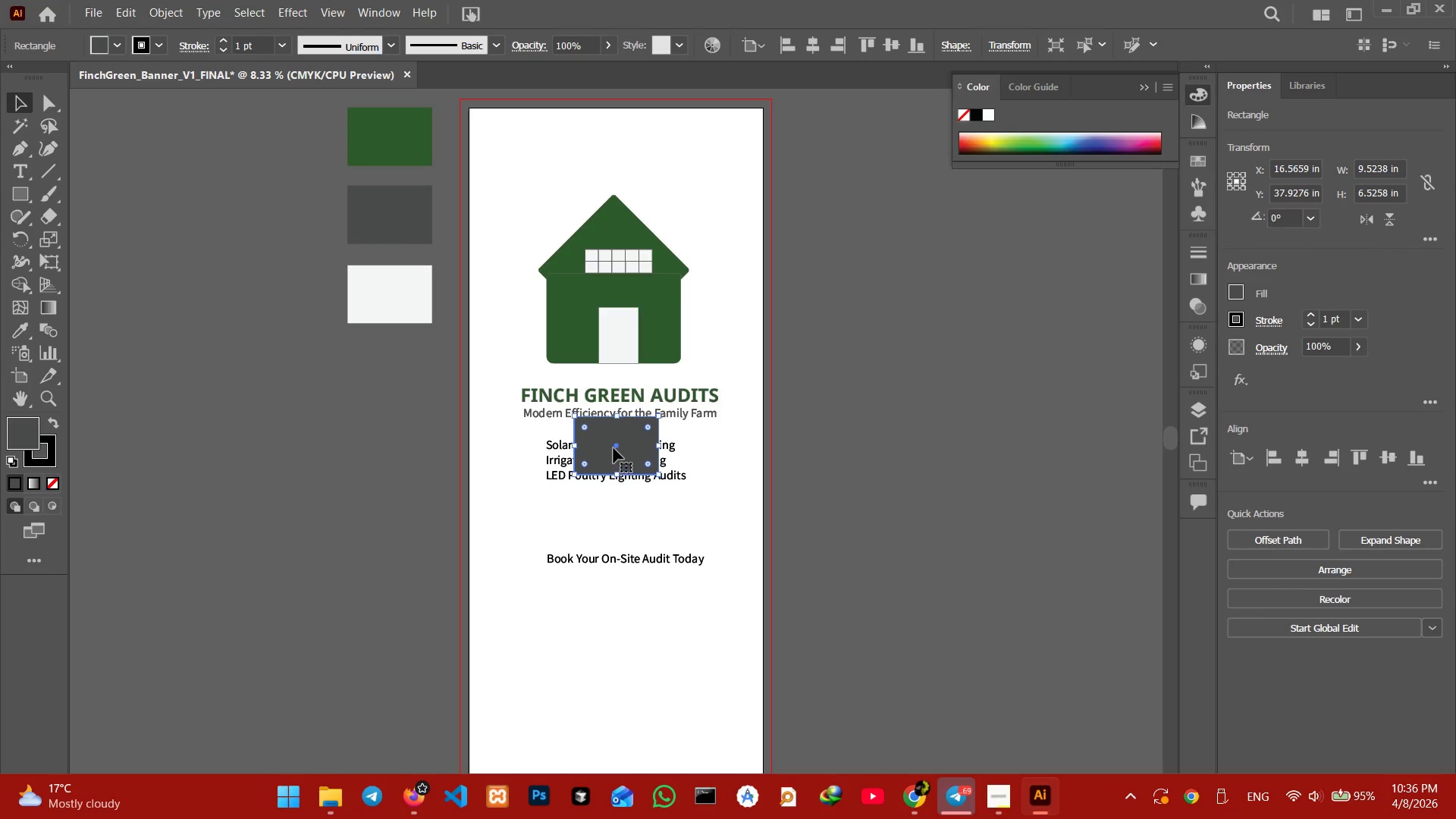 
left_click_drag(start_coordinate=[615, 441], to_coordinate=[592, 610])
 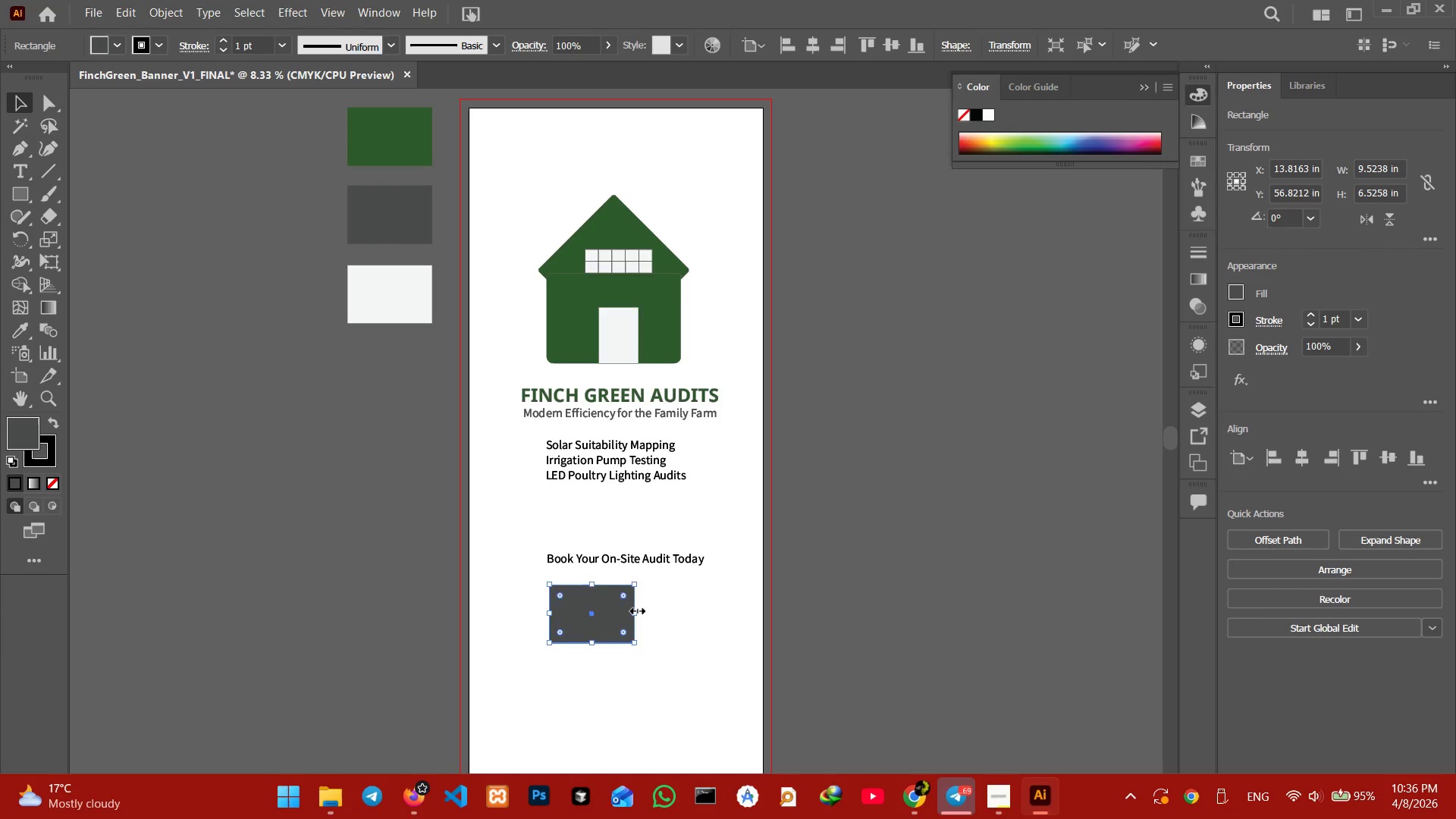 
left_click_drag(start_coordinate=[635, 609], to_coordinate=[717, 602])
 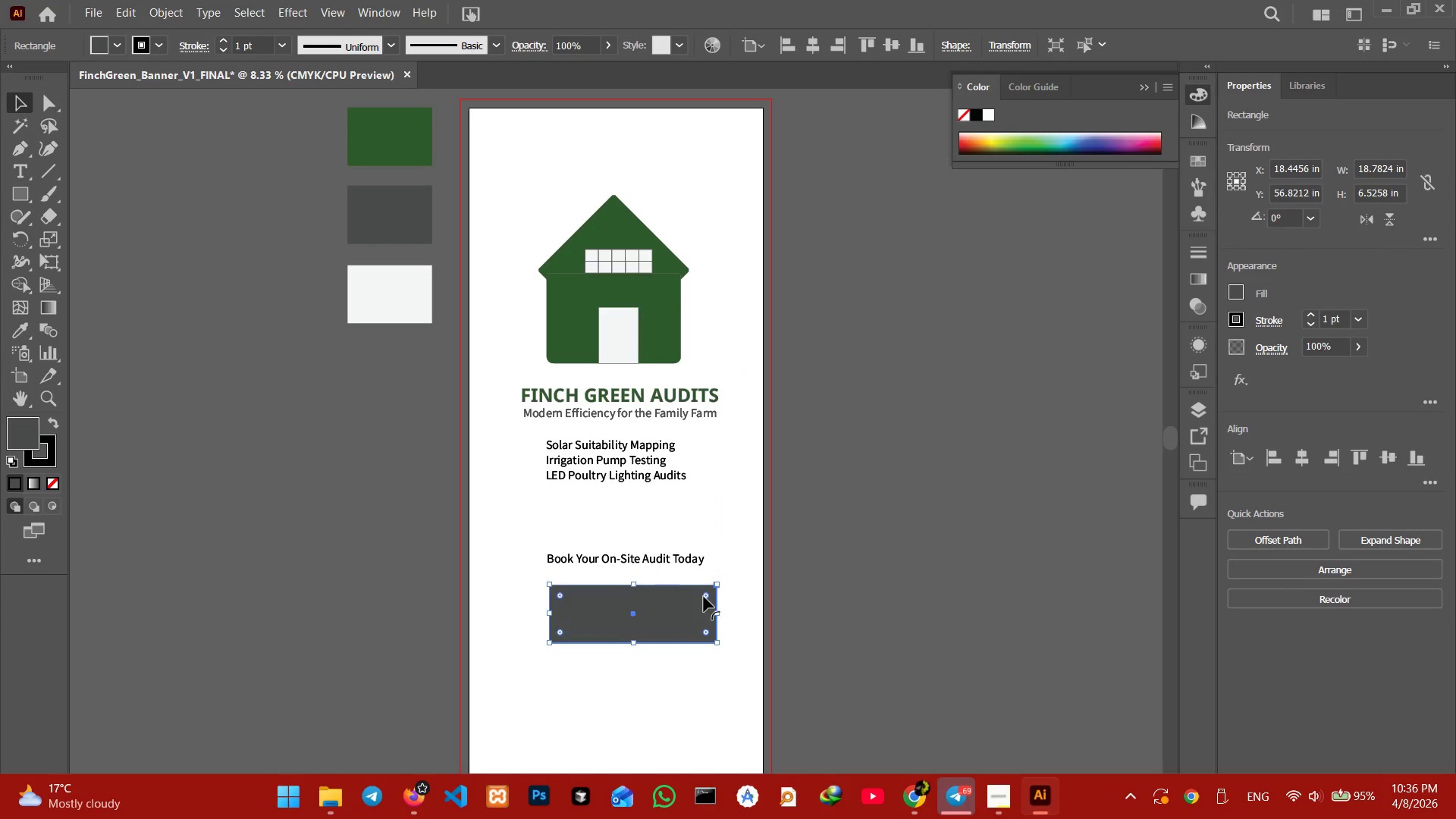 
left_click_drag(start_coordinate=[704, 597], to_coordinate=[698, 603])
 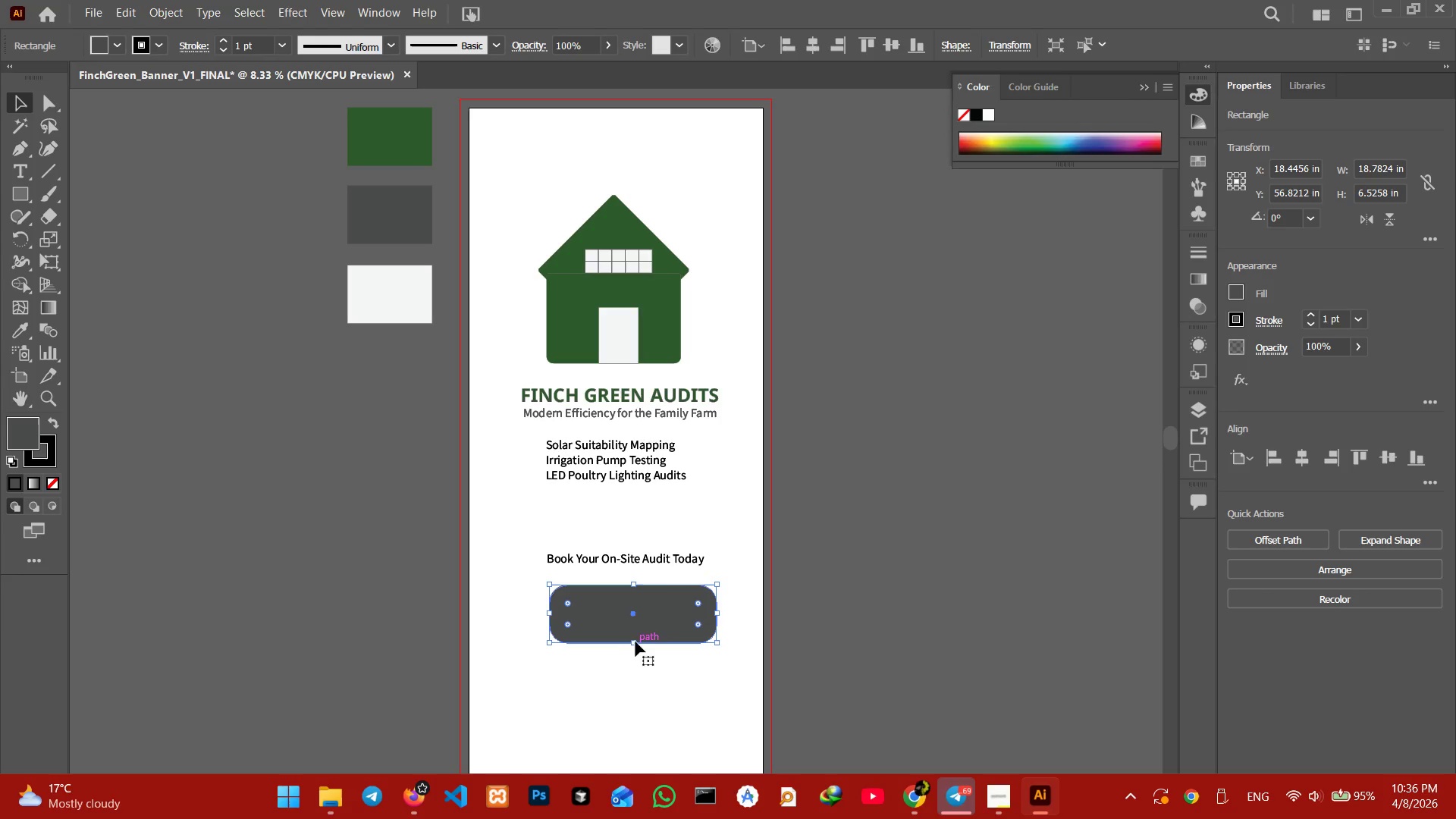 
left_click_drag(start_coordinate=[635, 644], to_coordinate=[635, 617])
 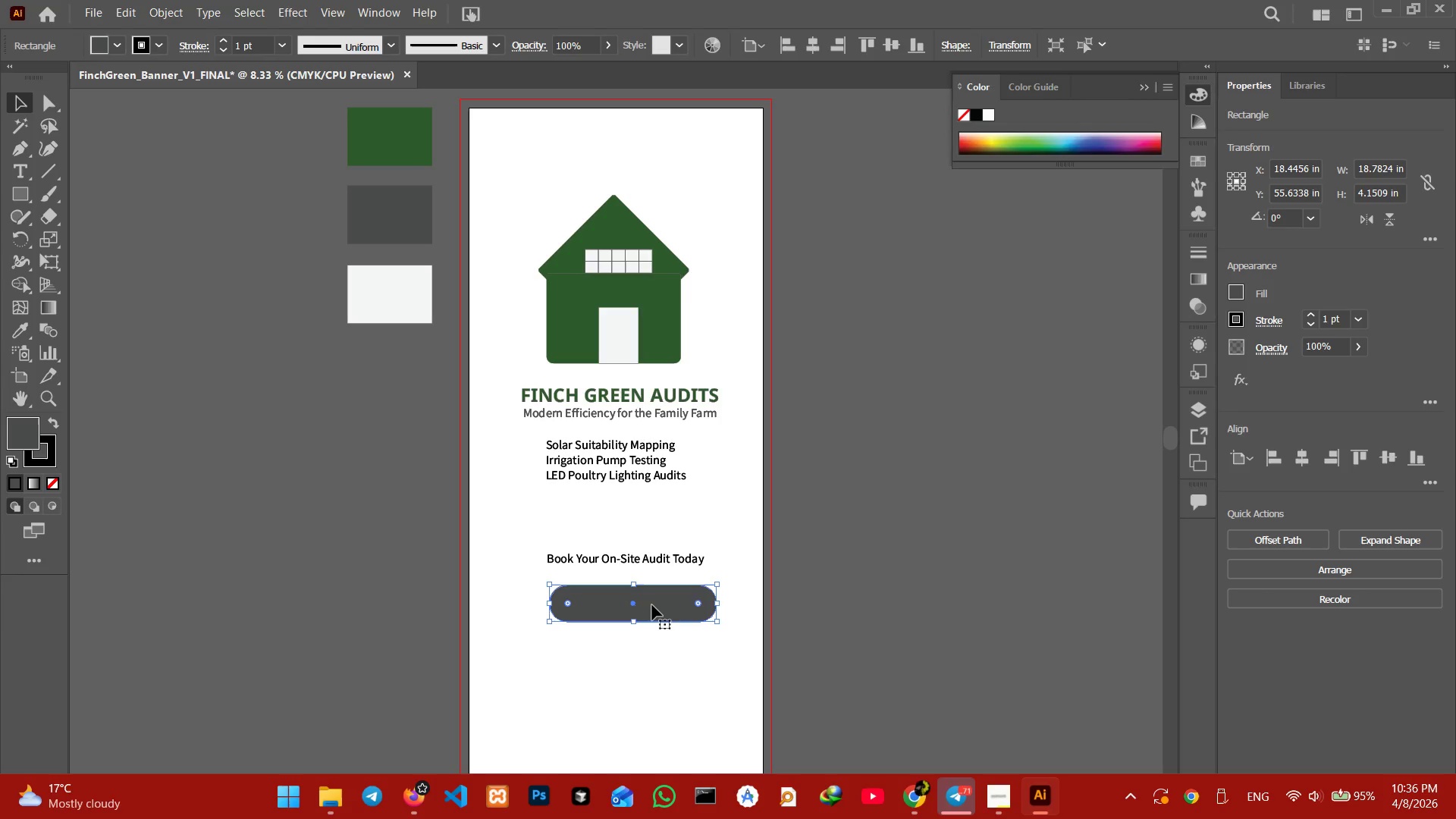 
left_click_drag(start_coordinate=[652, 605], to_coordinate=[647, 595])
 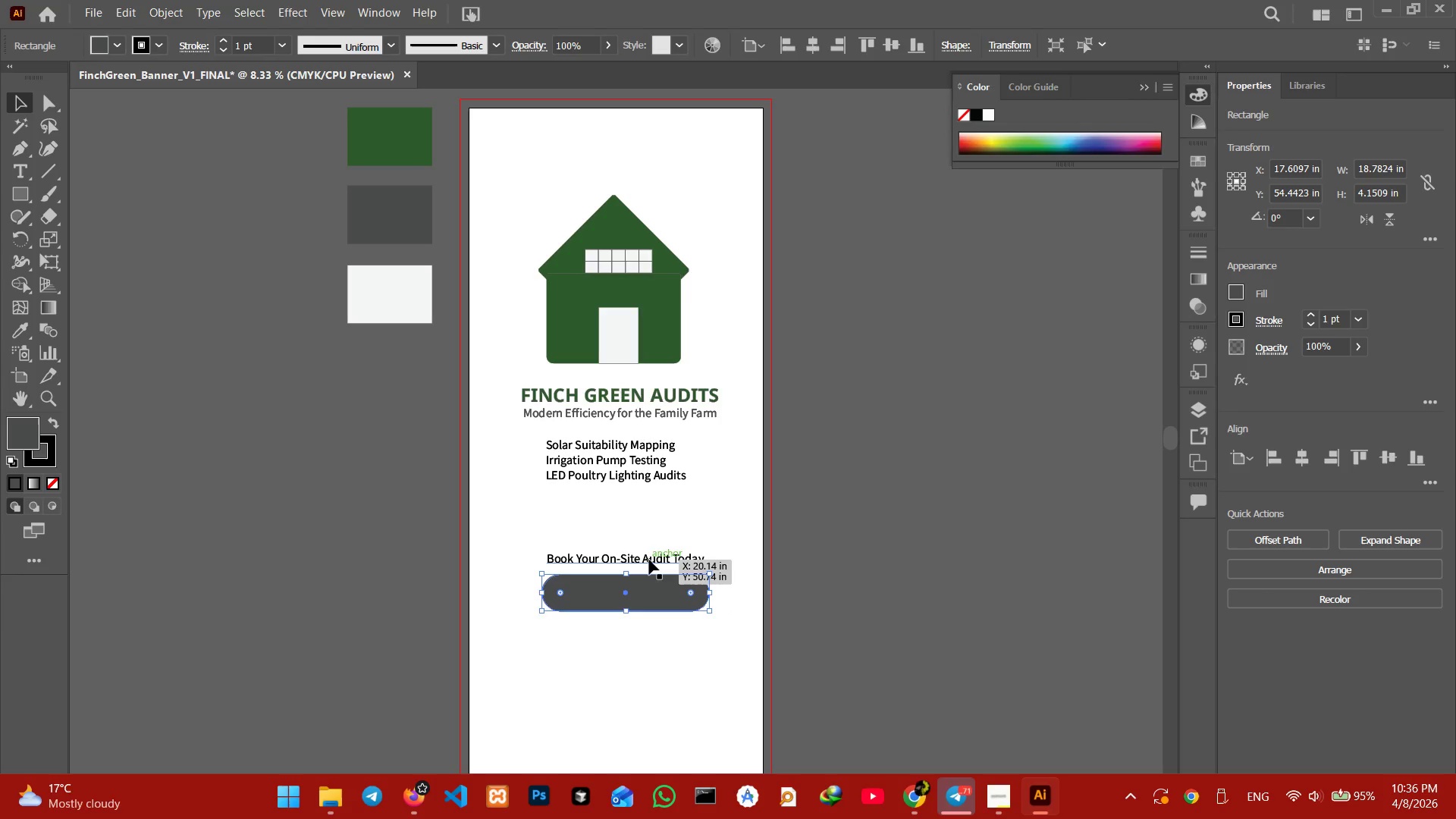 
left_click_drag(start_coordinate=[649, 560], to_coordinate=[649, 602])
 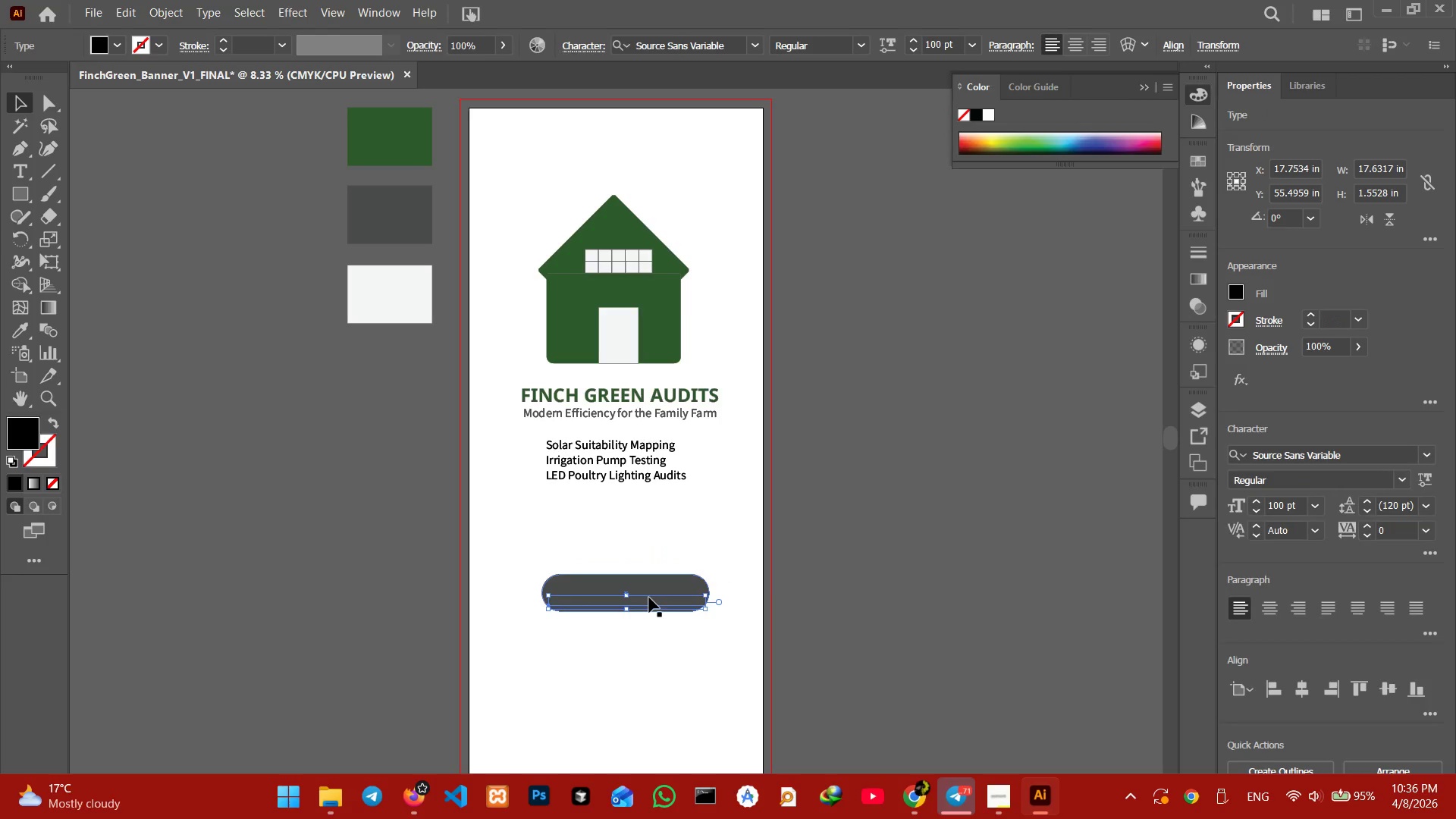 
right_click([649, 598])
 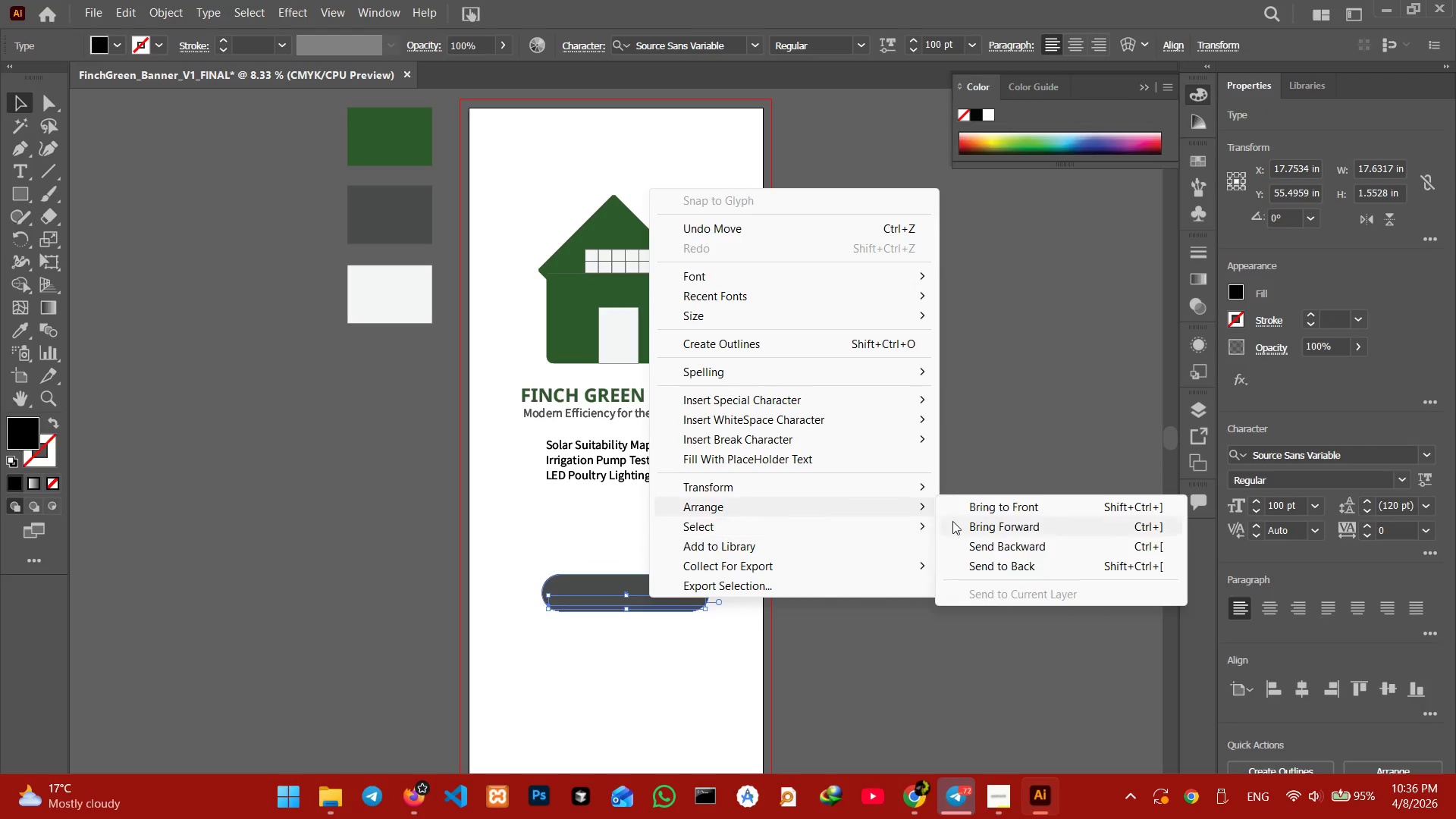 
left_click([971, 507])
 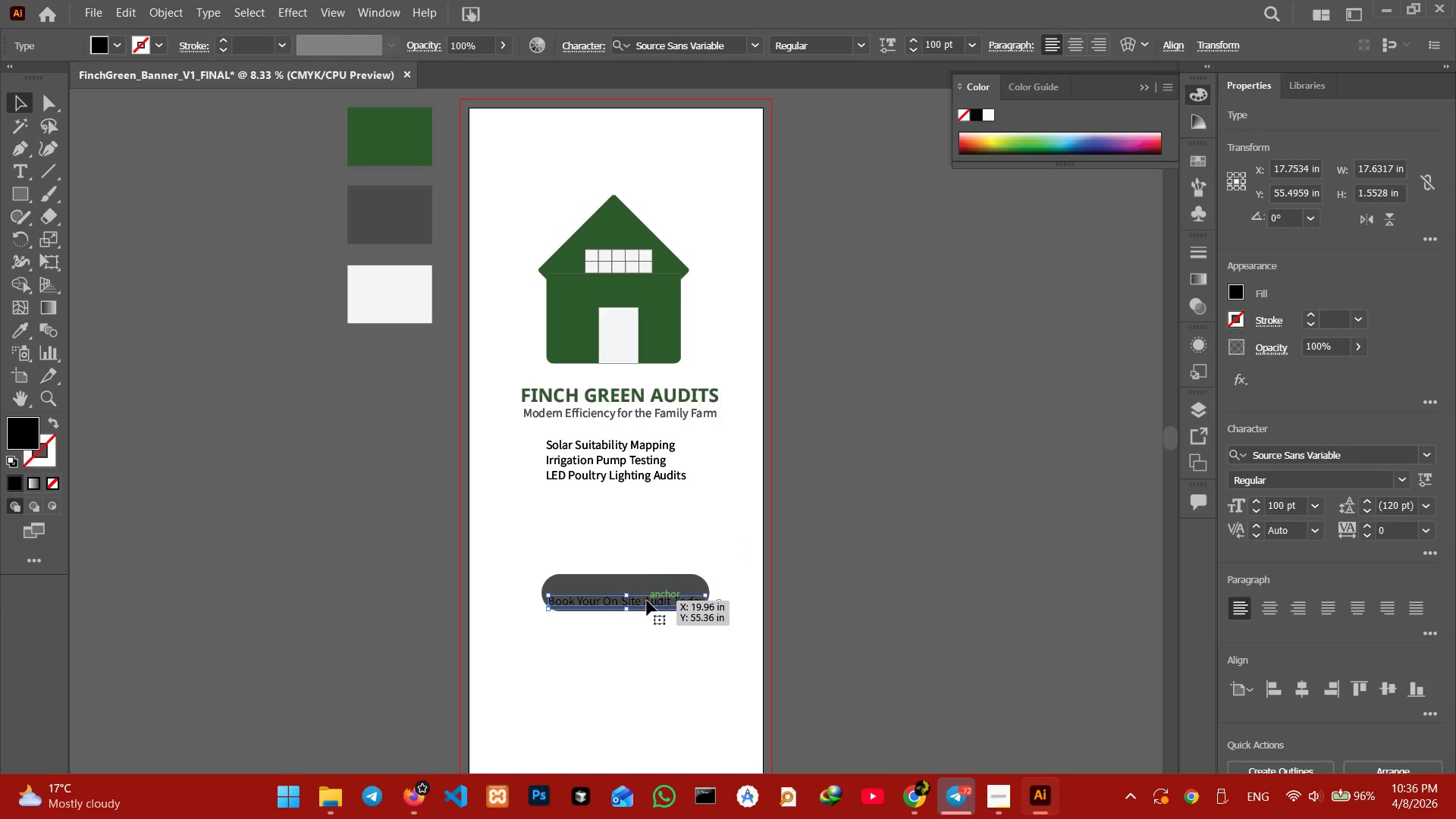 
left_click_drag(start_coordinate=[647, 601], to_coordinate=[645, 594])
 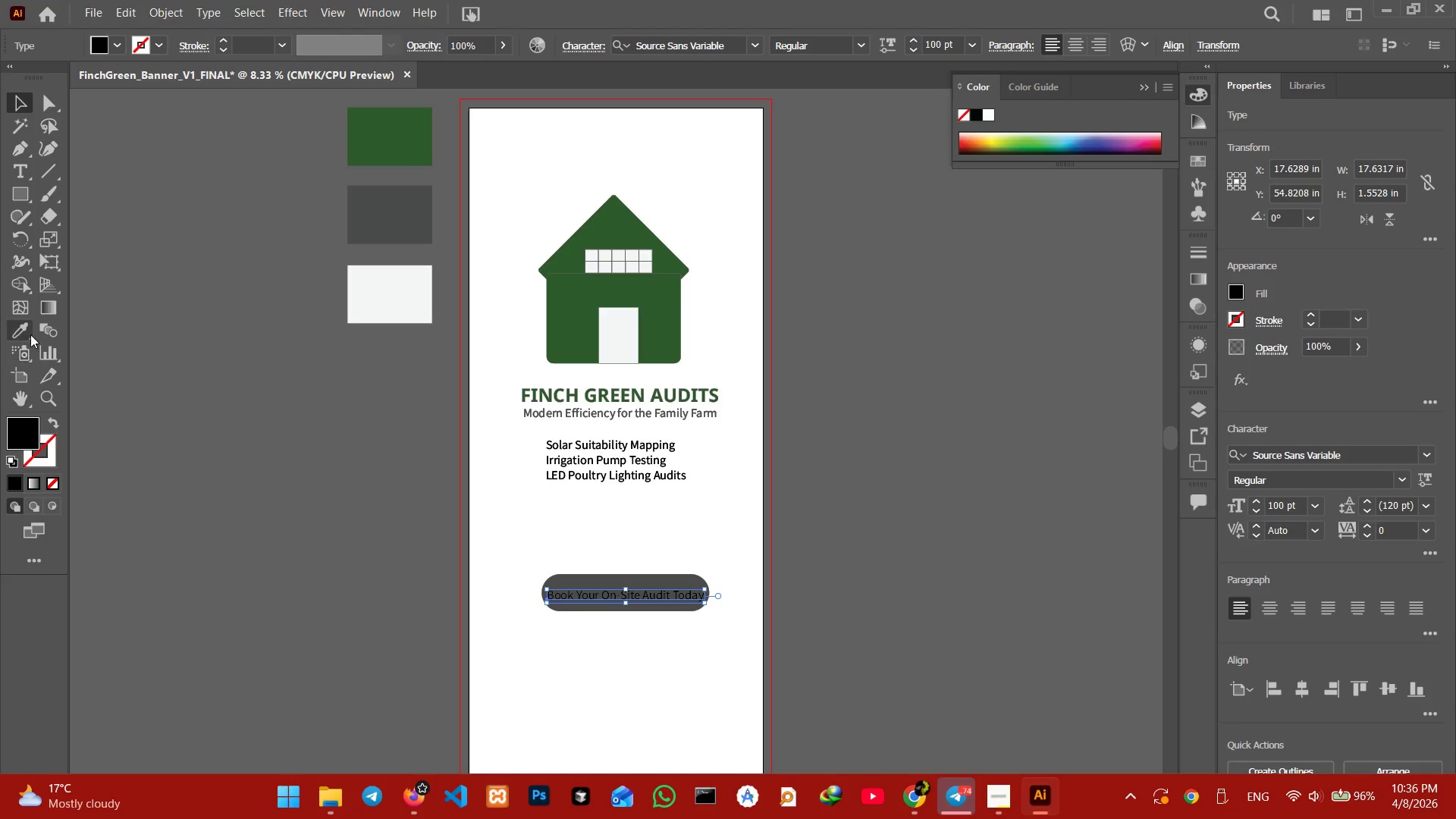 
left_click([30, 334])
 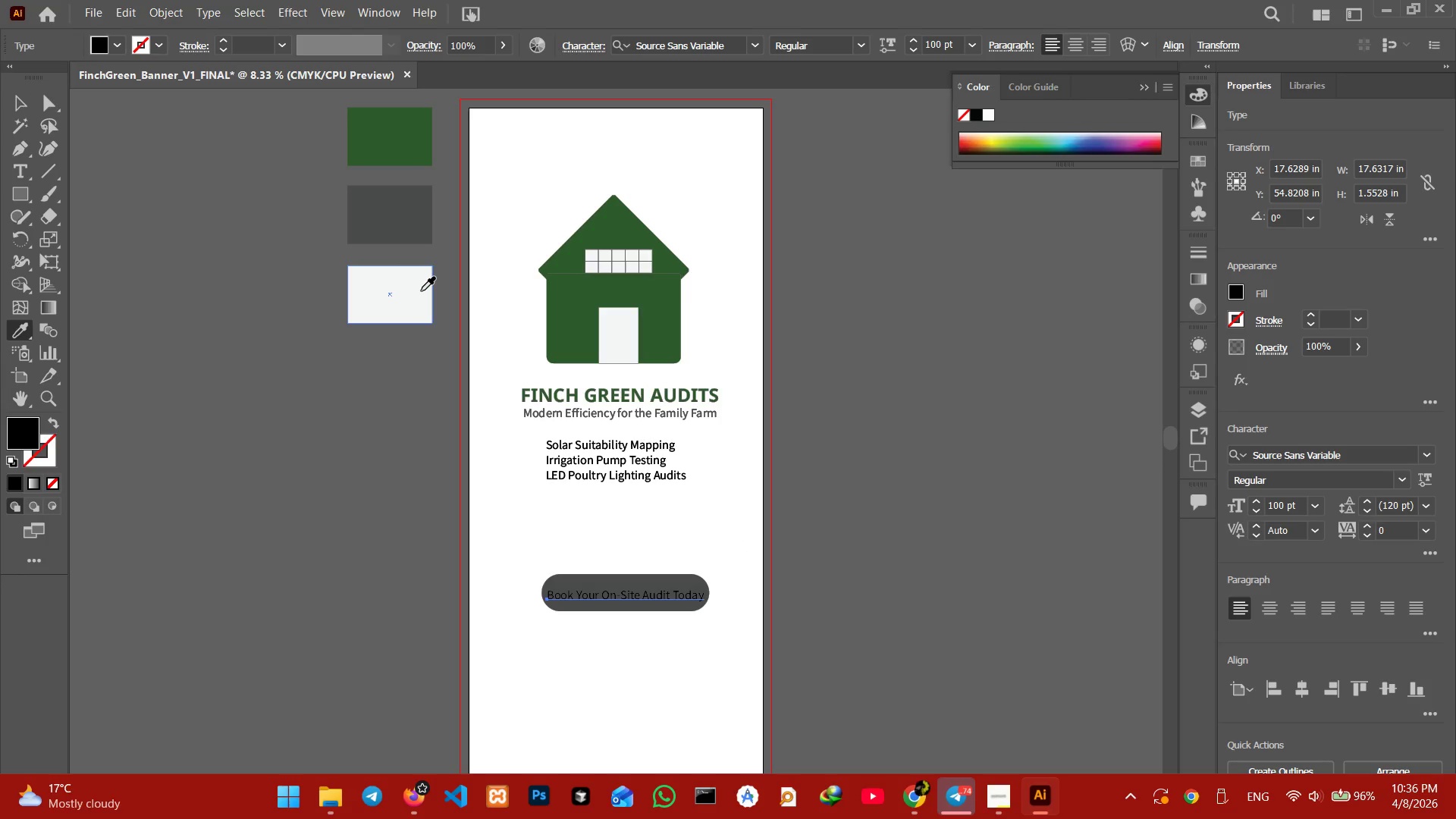 
left_click([419, 291])
 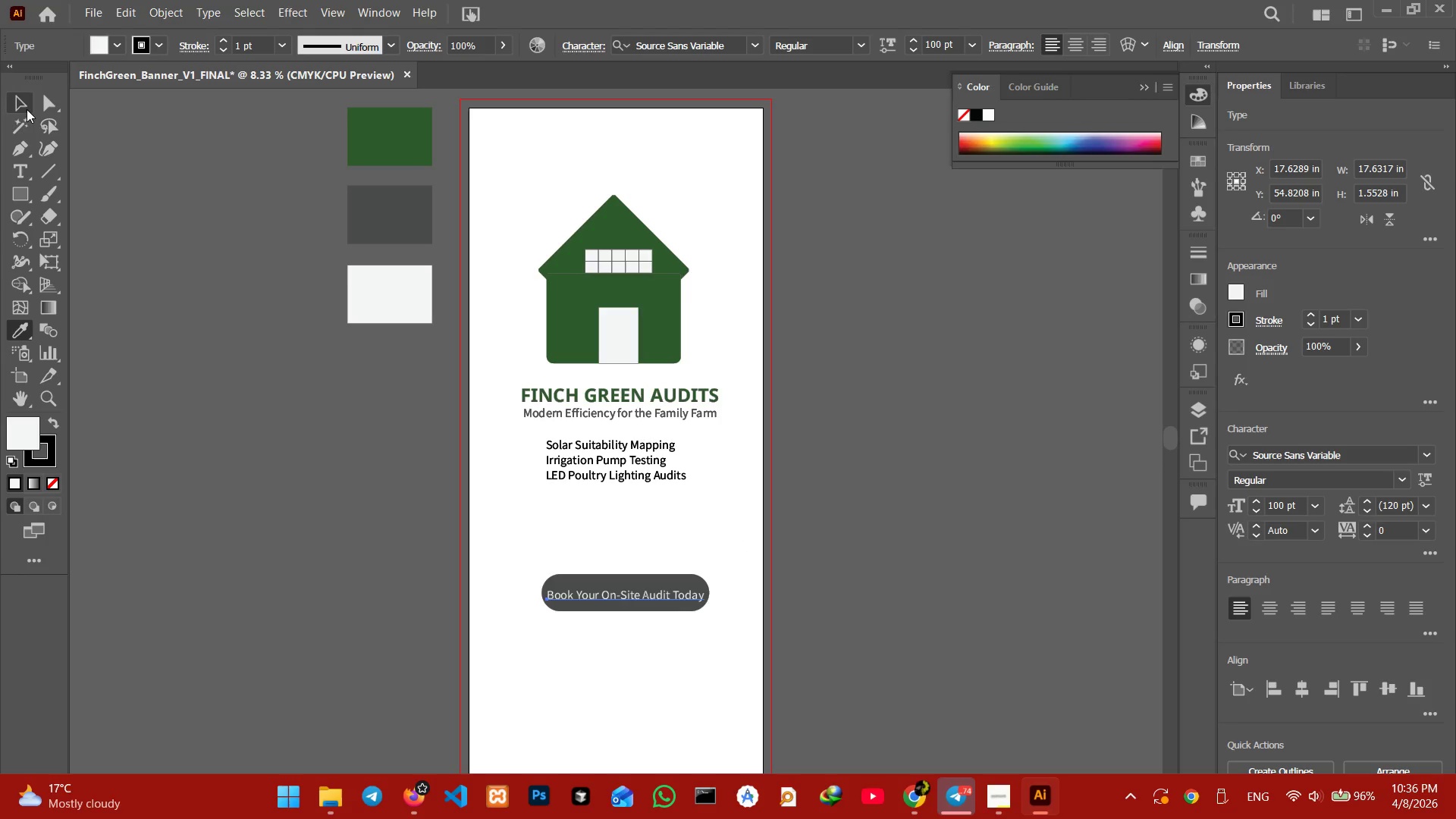 
left_click([27, 105])
 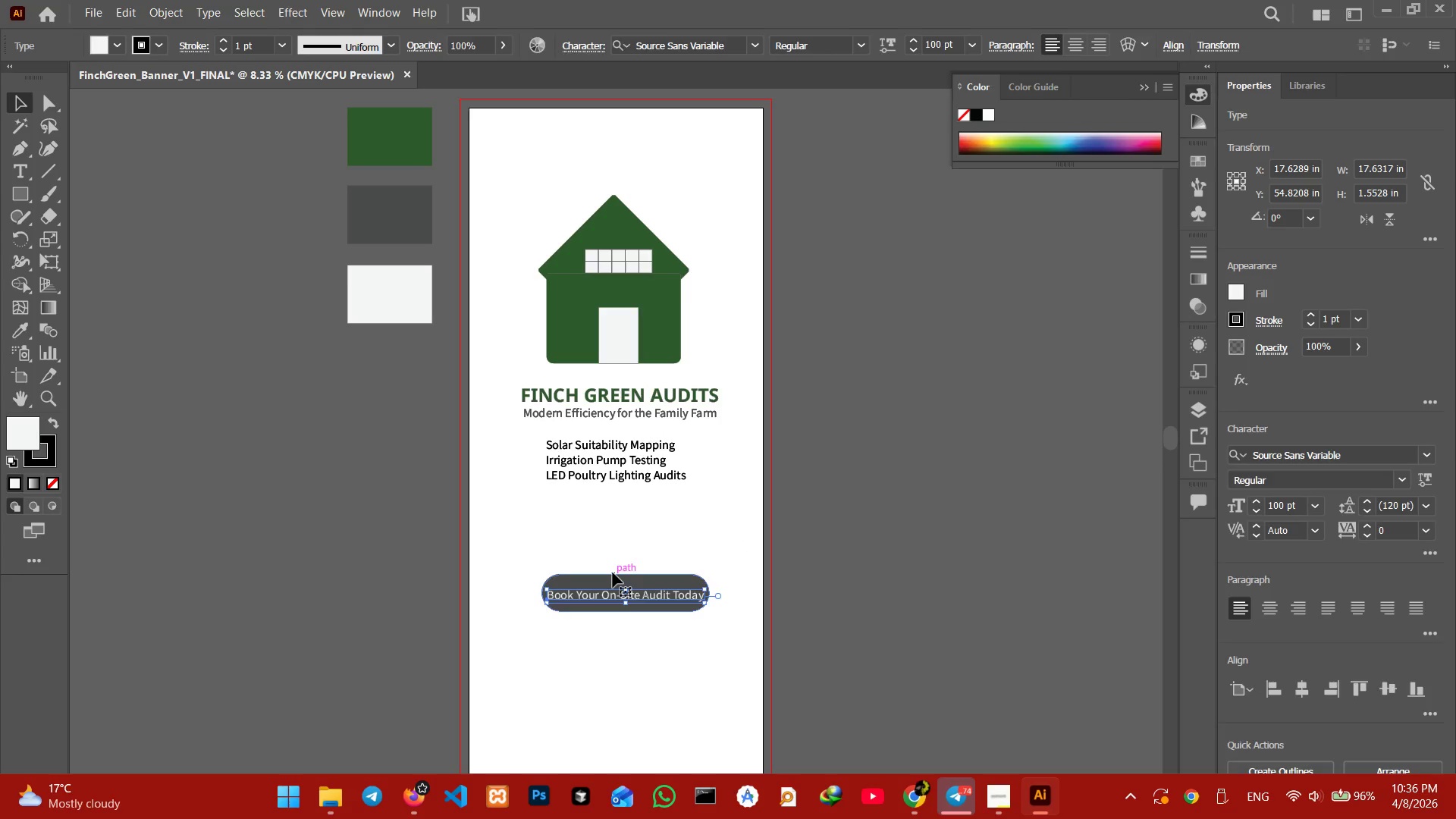 
key(Control+Equal)
 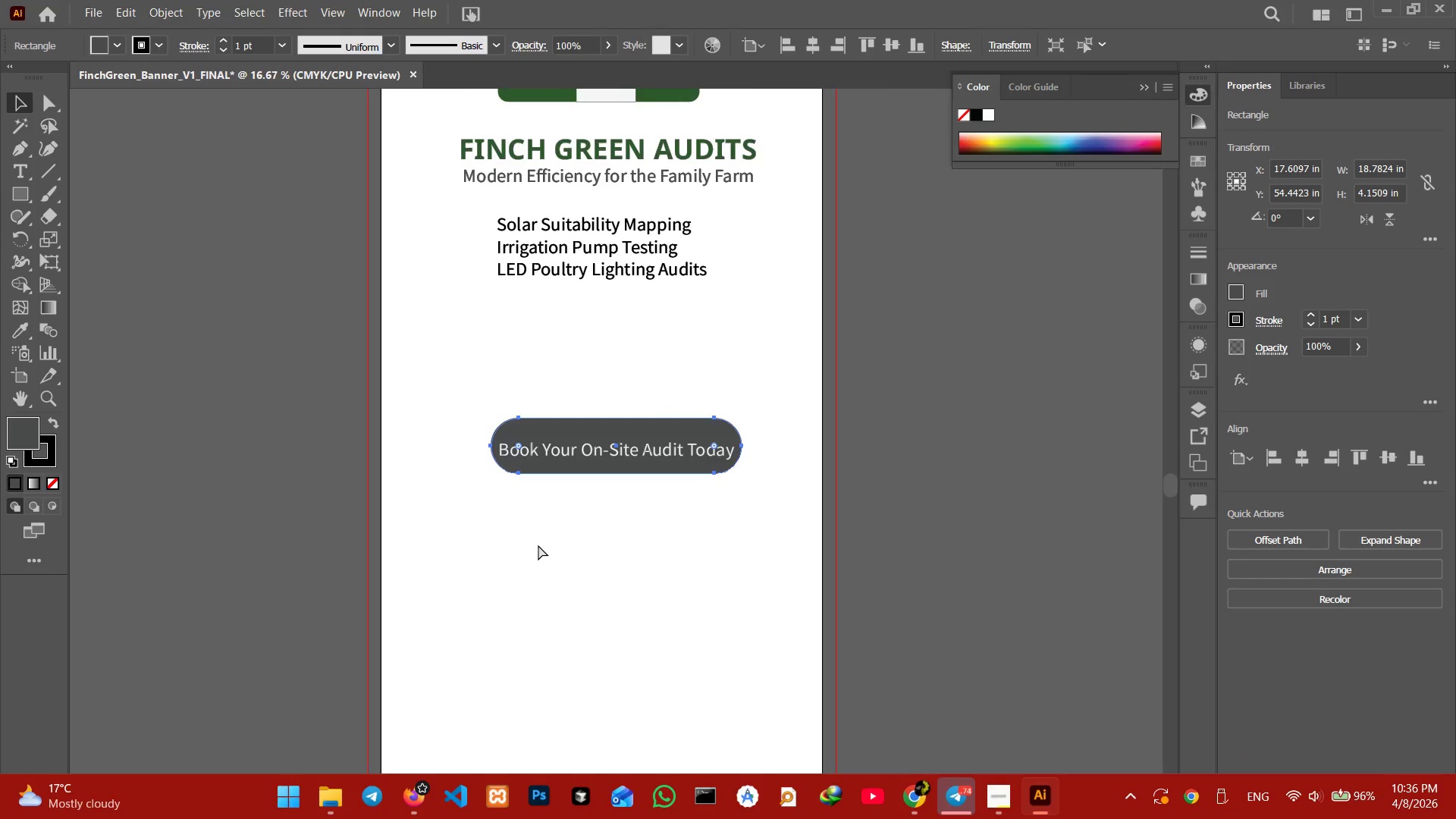 
key(Control+Equal)
 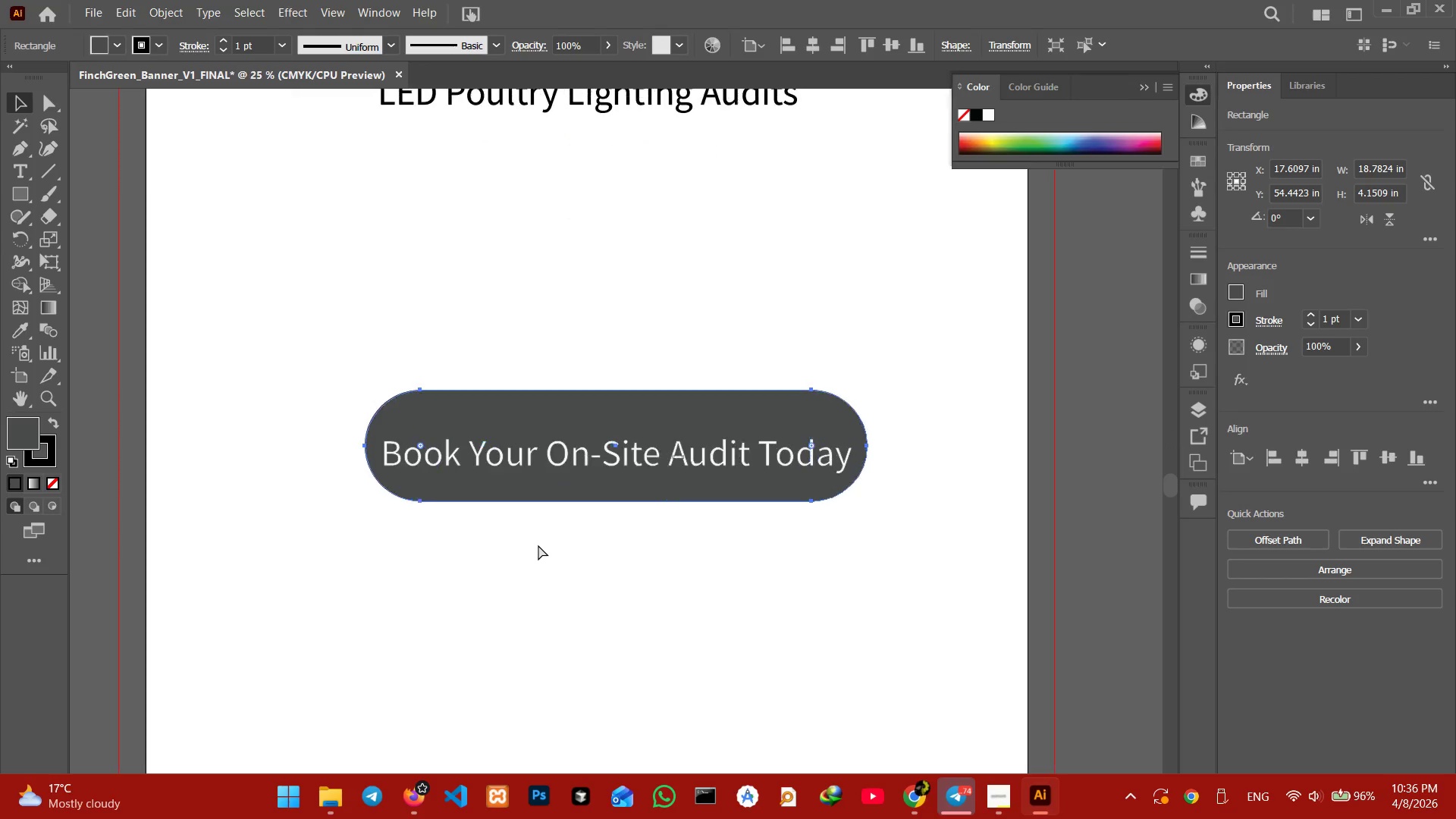 
key(Control+Equal)
 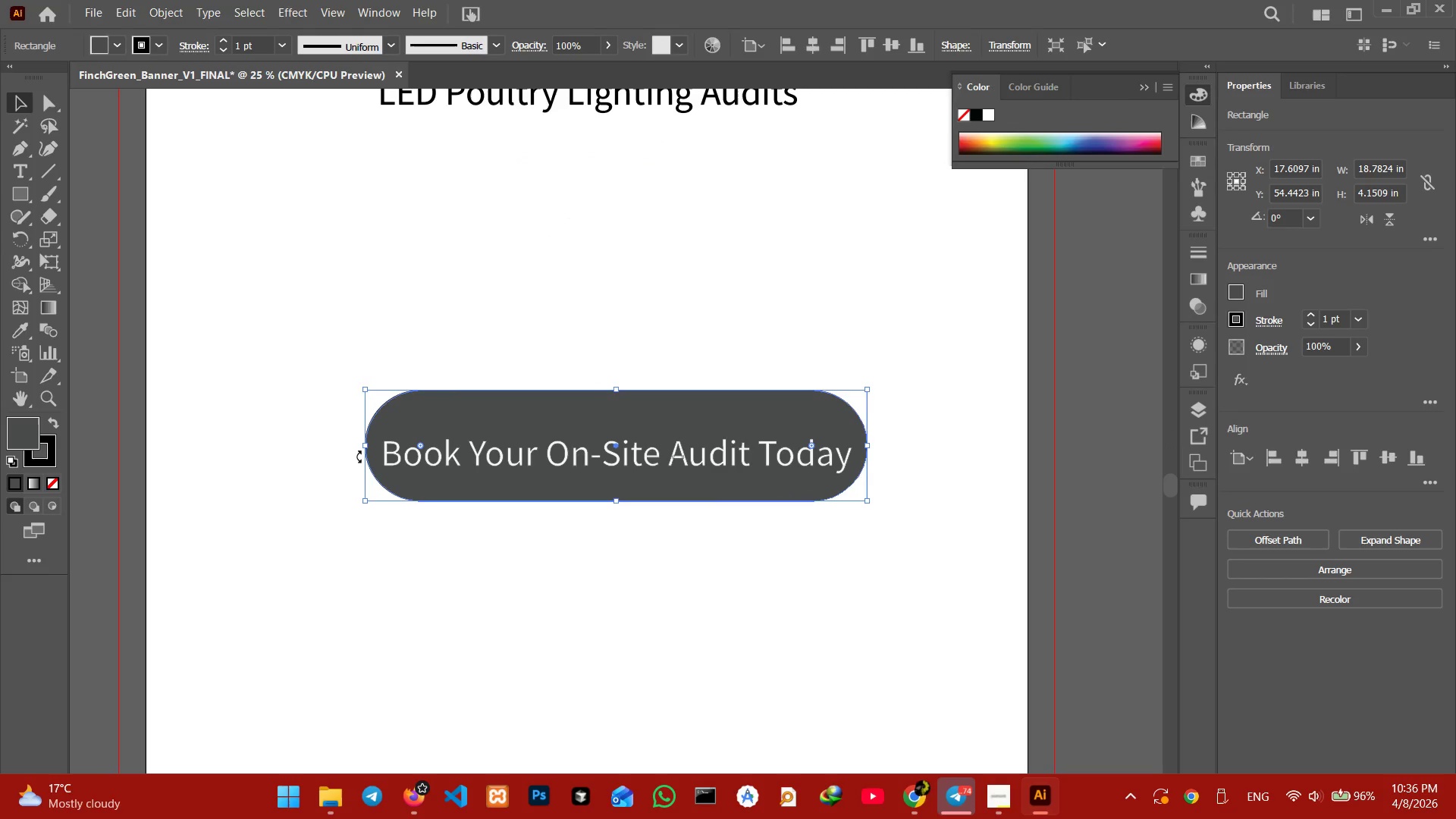 
left_click_drag(start_coordinate=[365, 447], to_coordinate=[309, 441])
 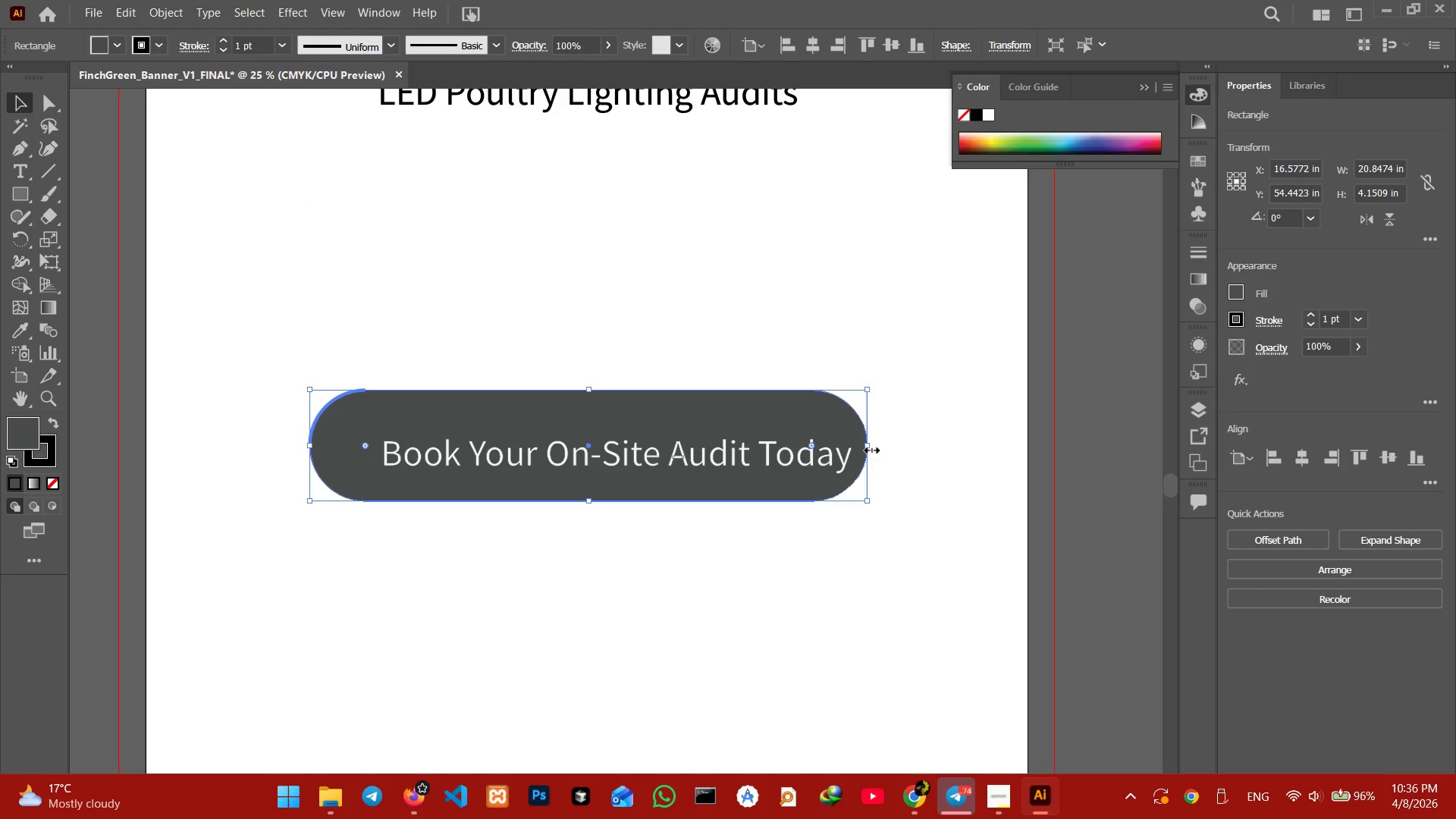 
left_click_drag(start_coordinate=[871, 447], to_coordinate=[898, 448])
 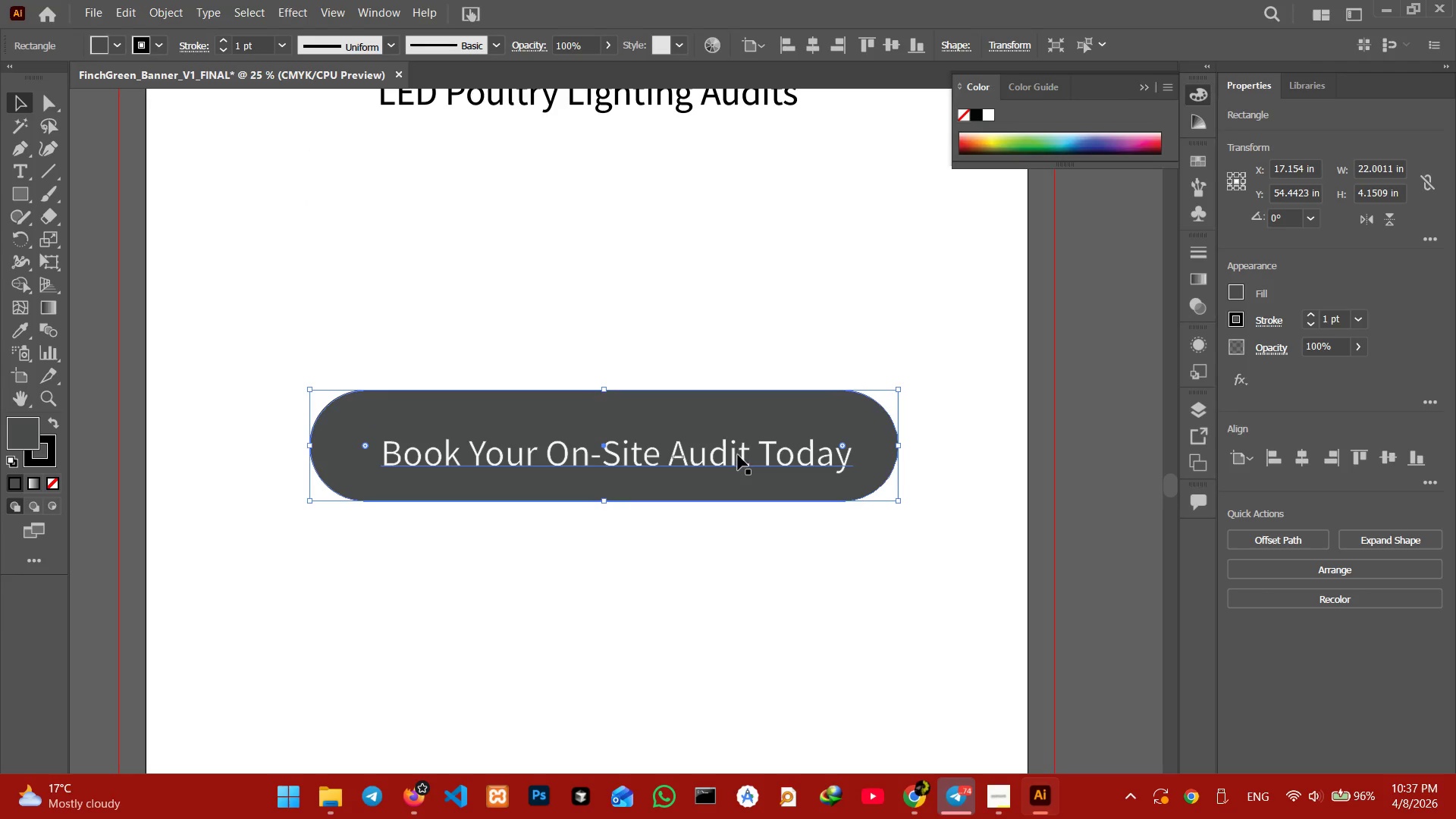 
left_click([737, 455])
 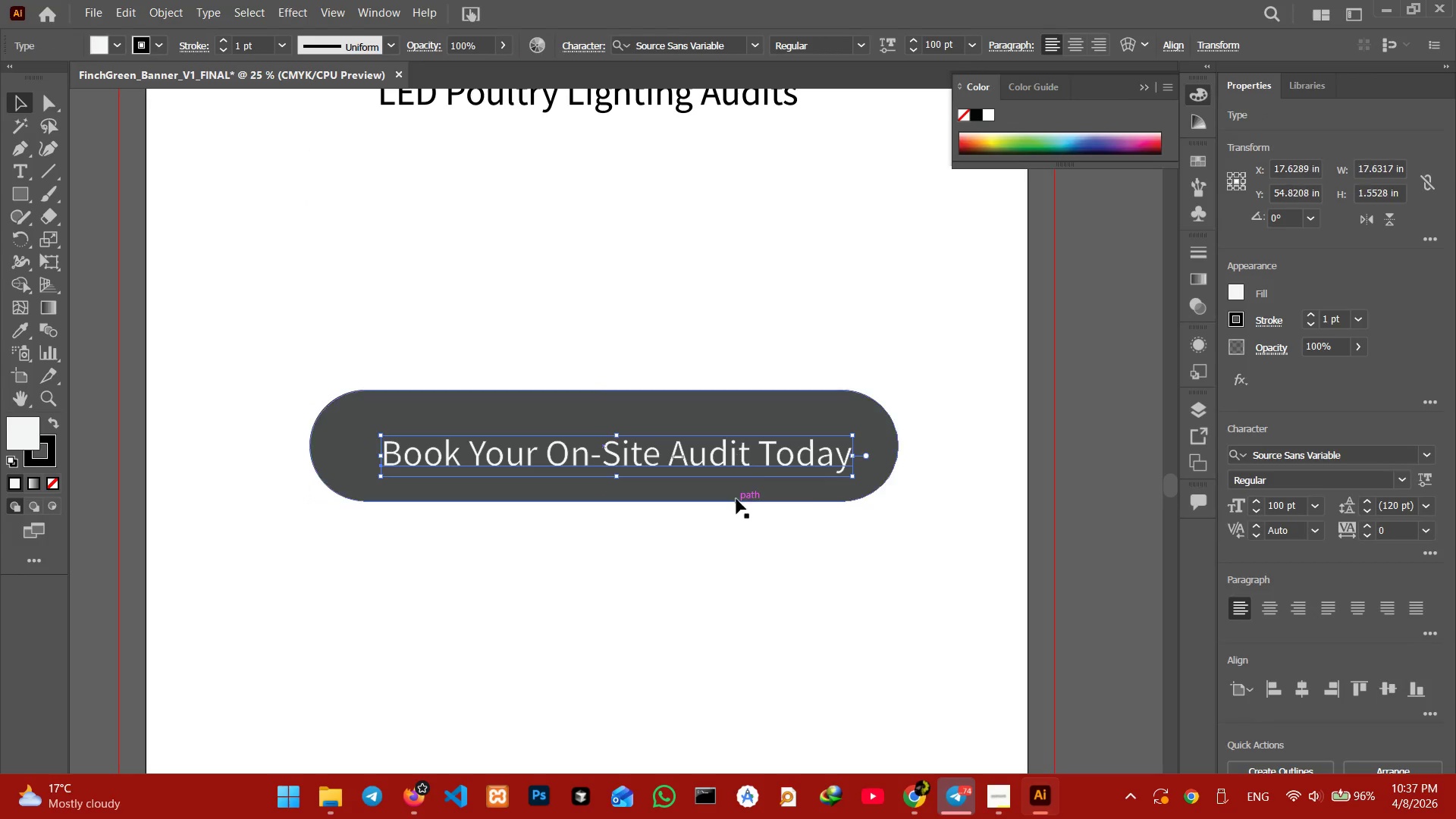 
hold_key(key=ShiftLeft, duration=0.83)
left_click([736, 499])
 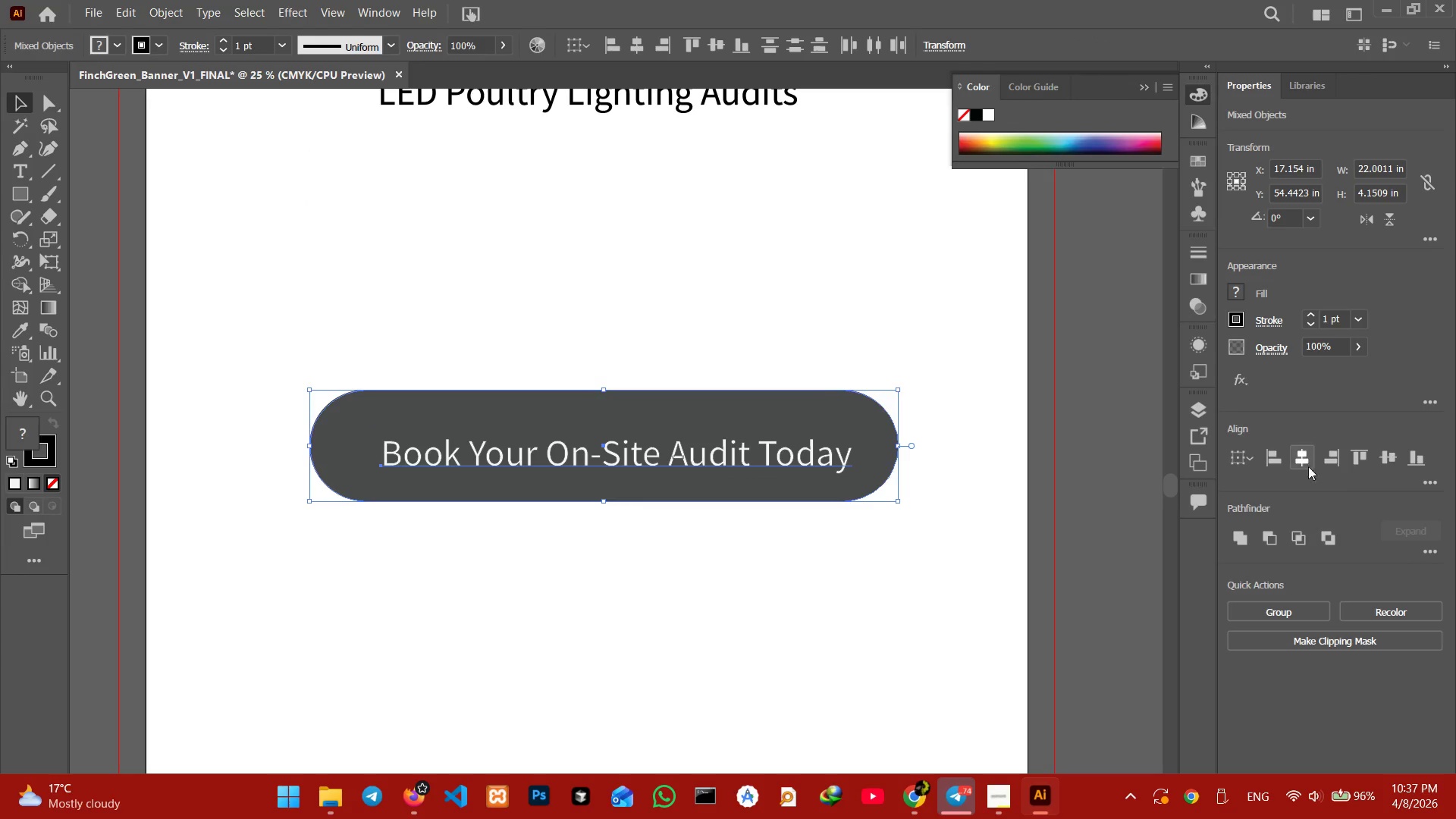 
left_click([1301, 464])
 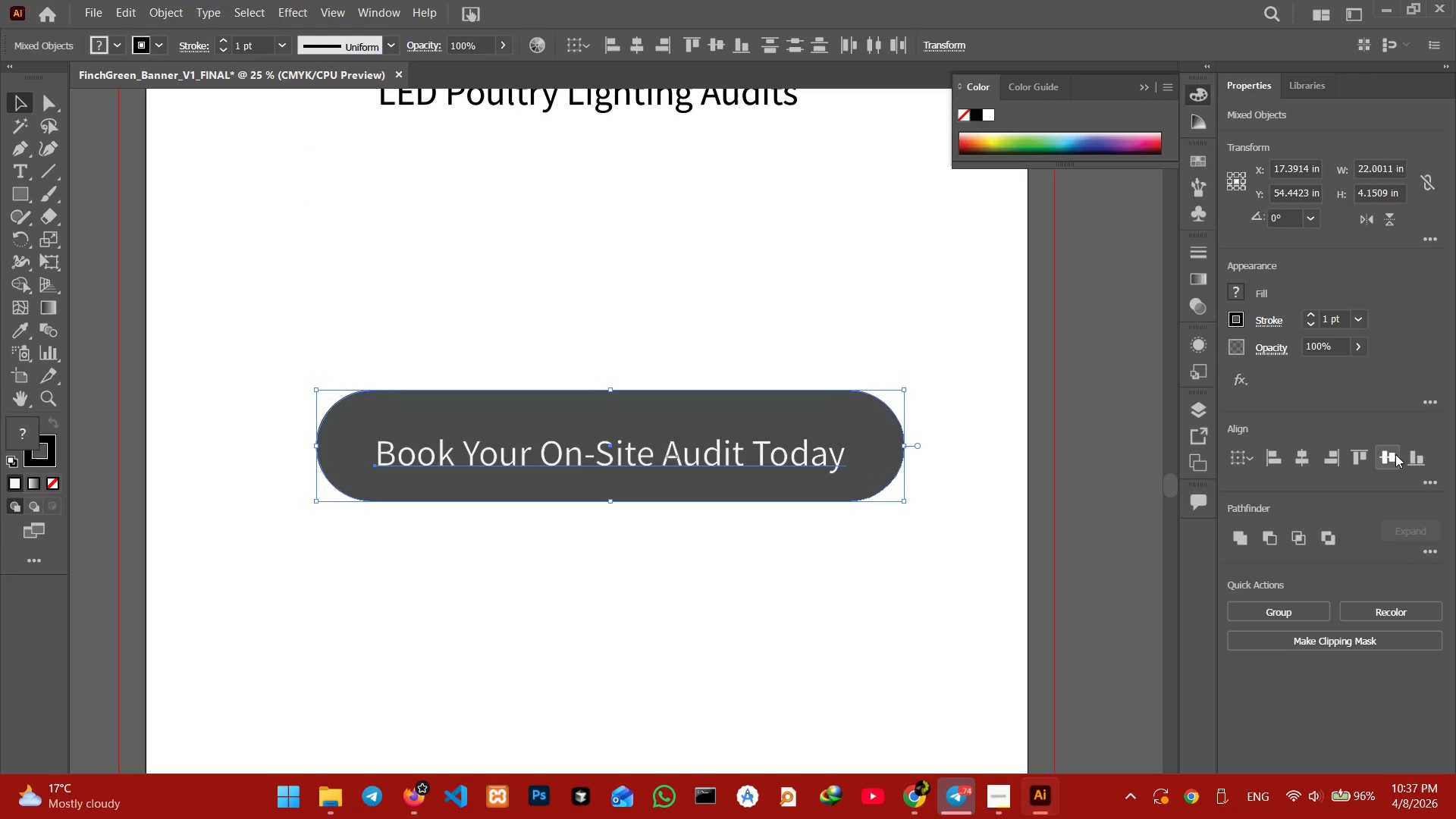 
left_click([1395, 454])
 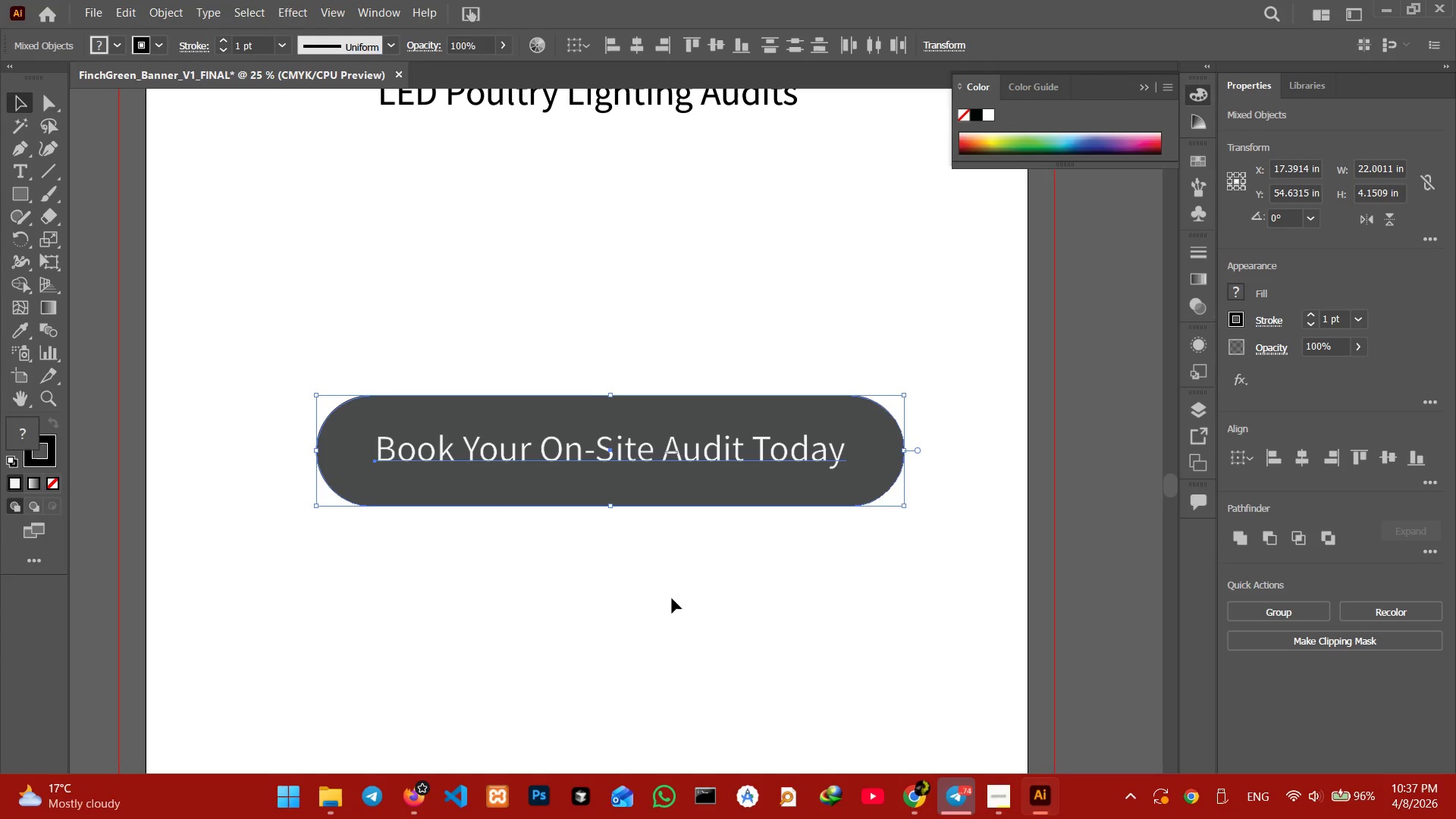 
left_click([672, 599])
 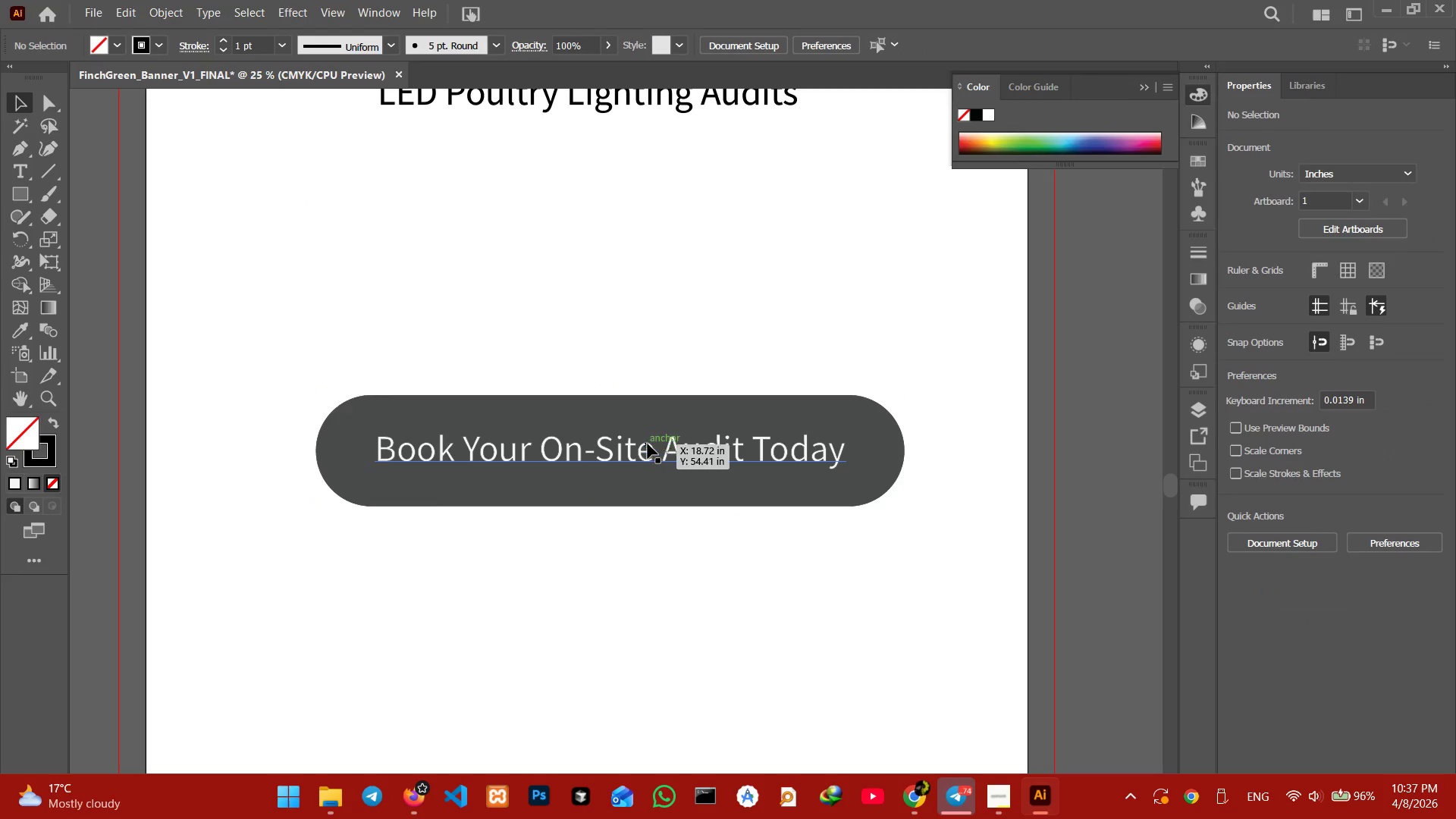 
left_click([648, 444])
 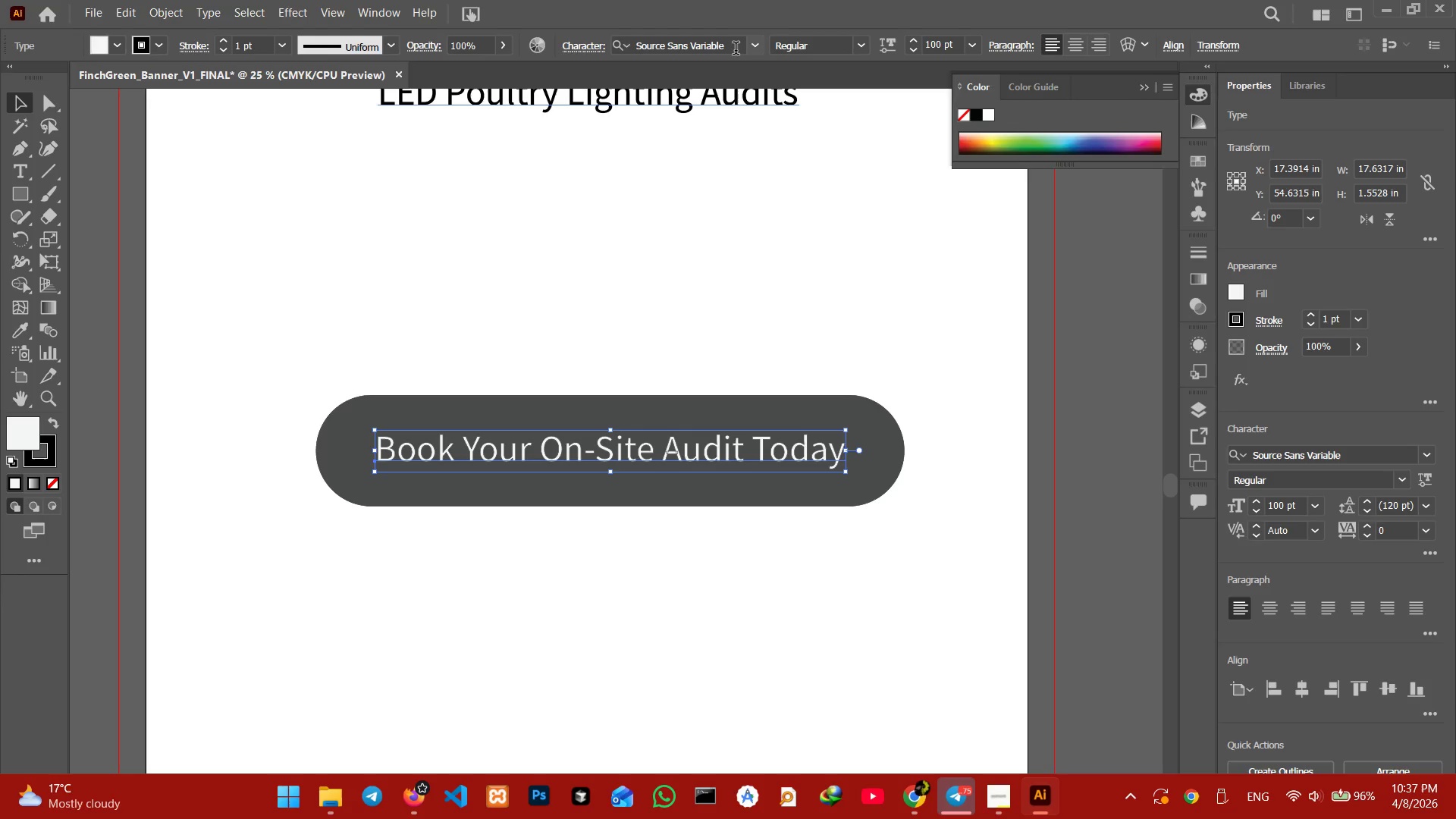 
wait(5.25)
 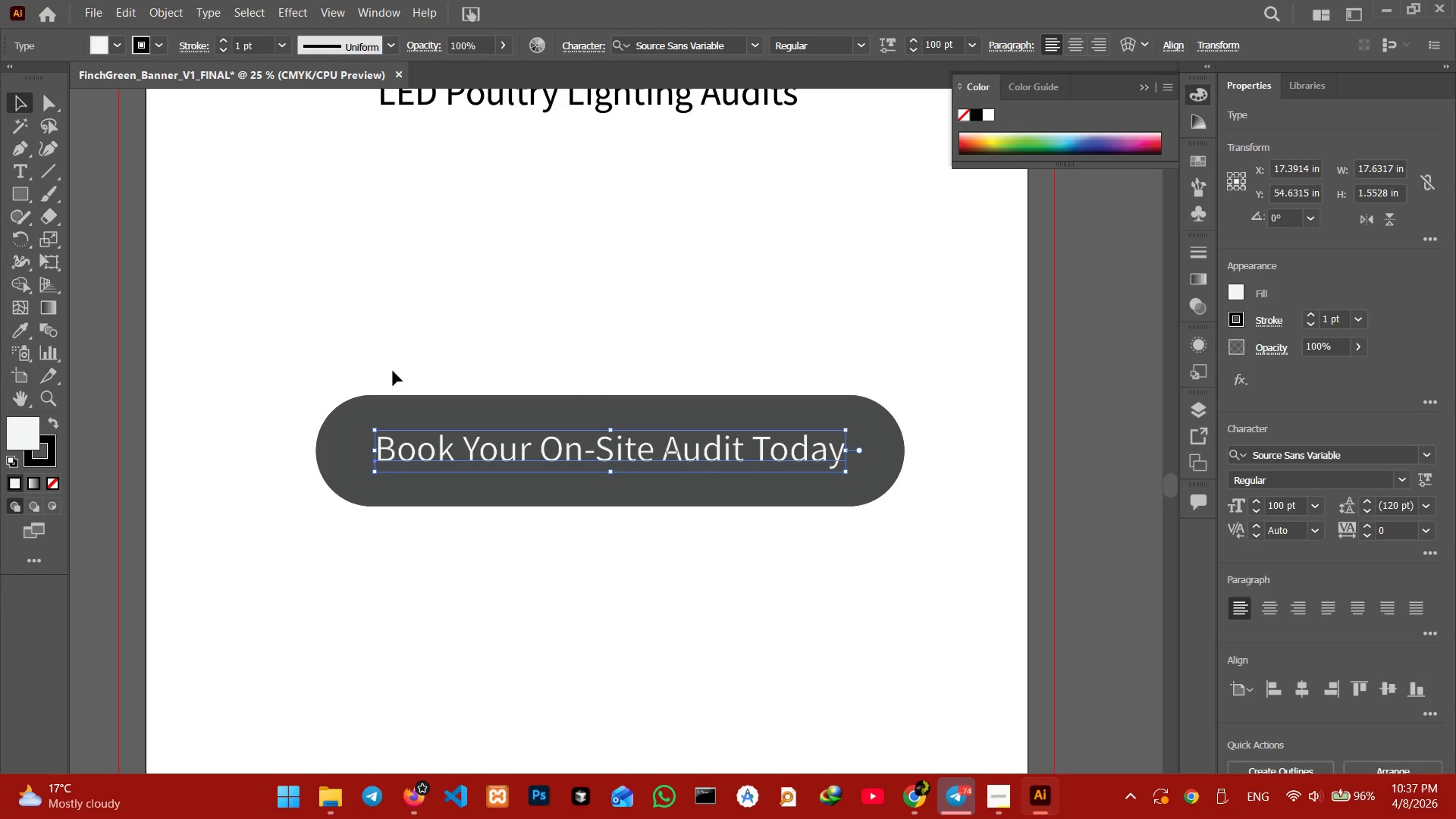 
left_click([867, 46])
 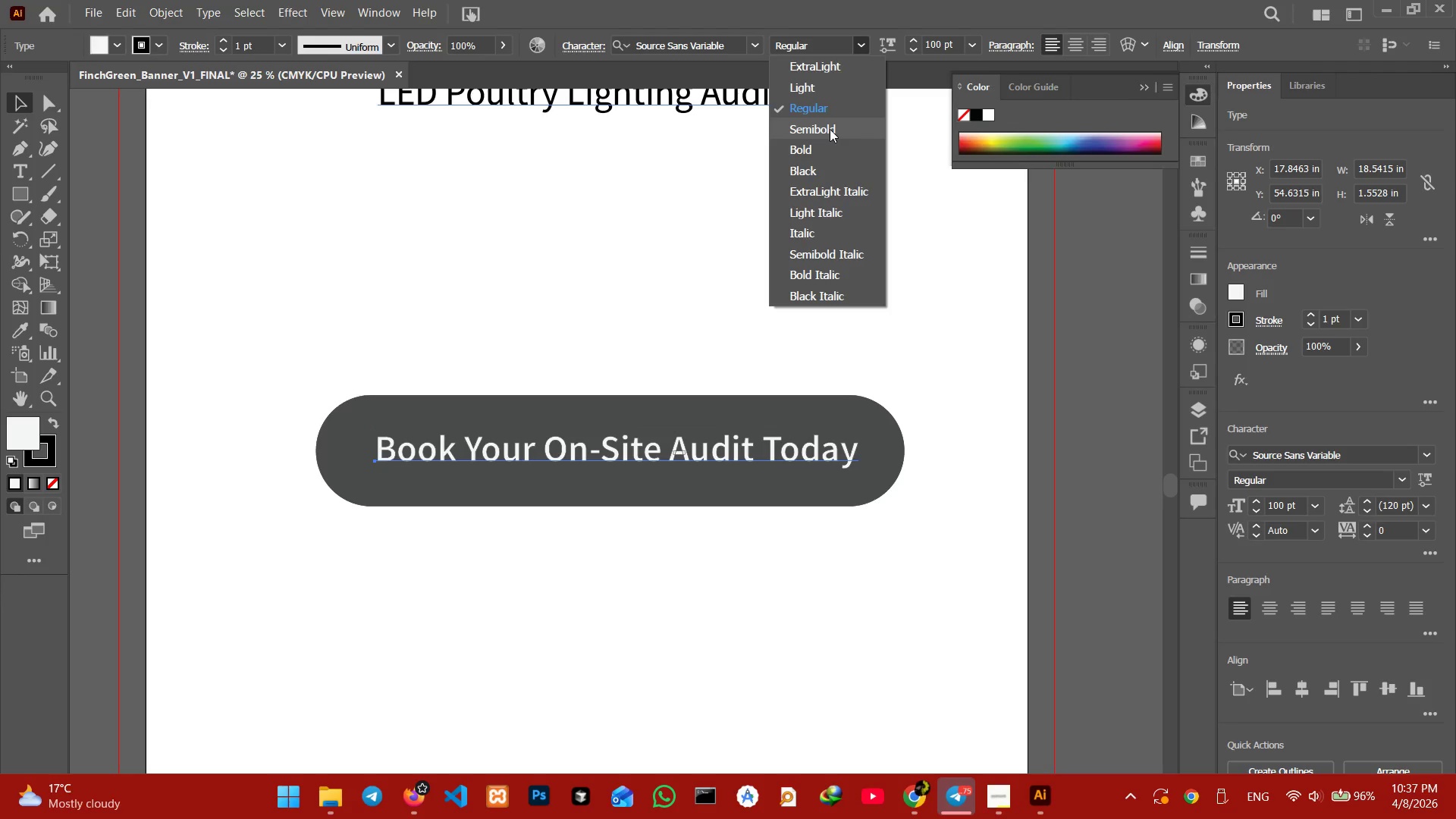 
left_click([829, 155])
 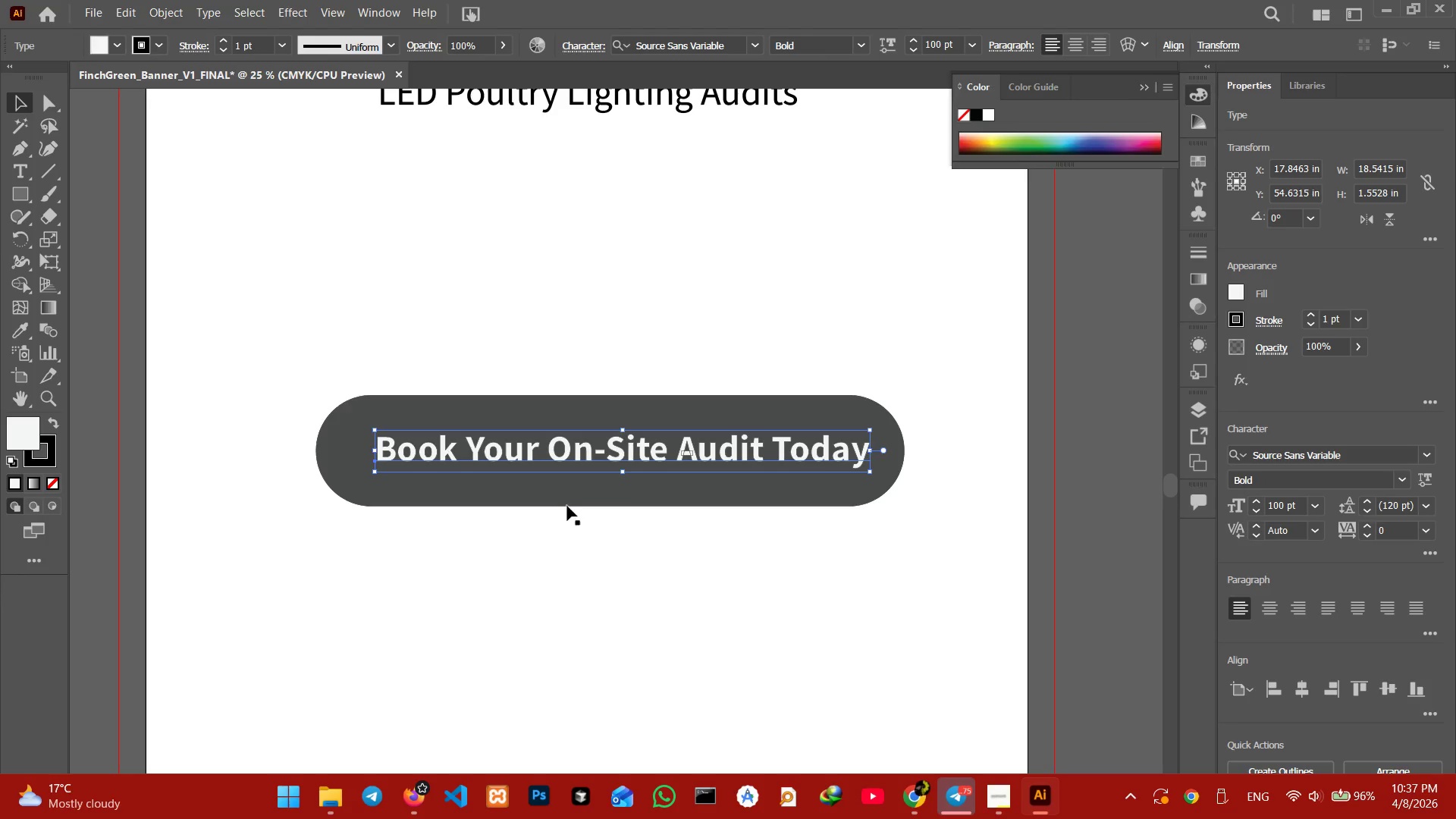 
left_click([566, 491])
 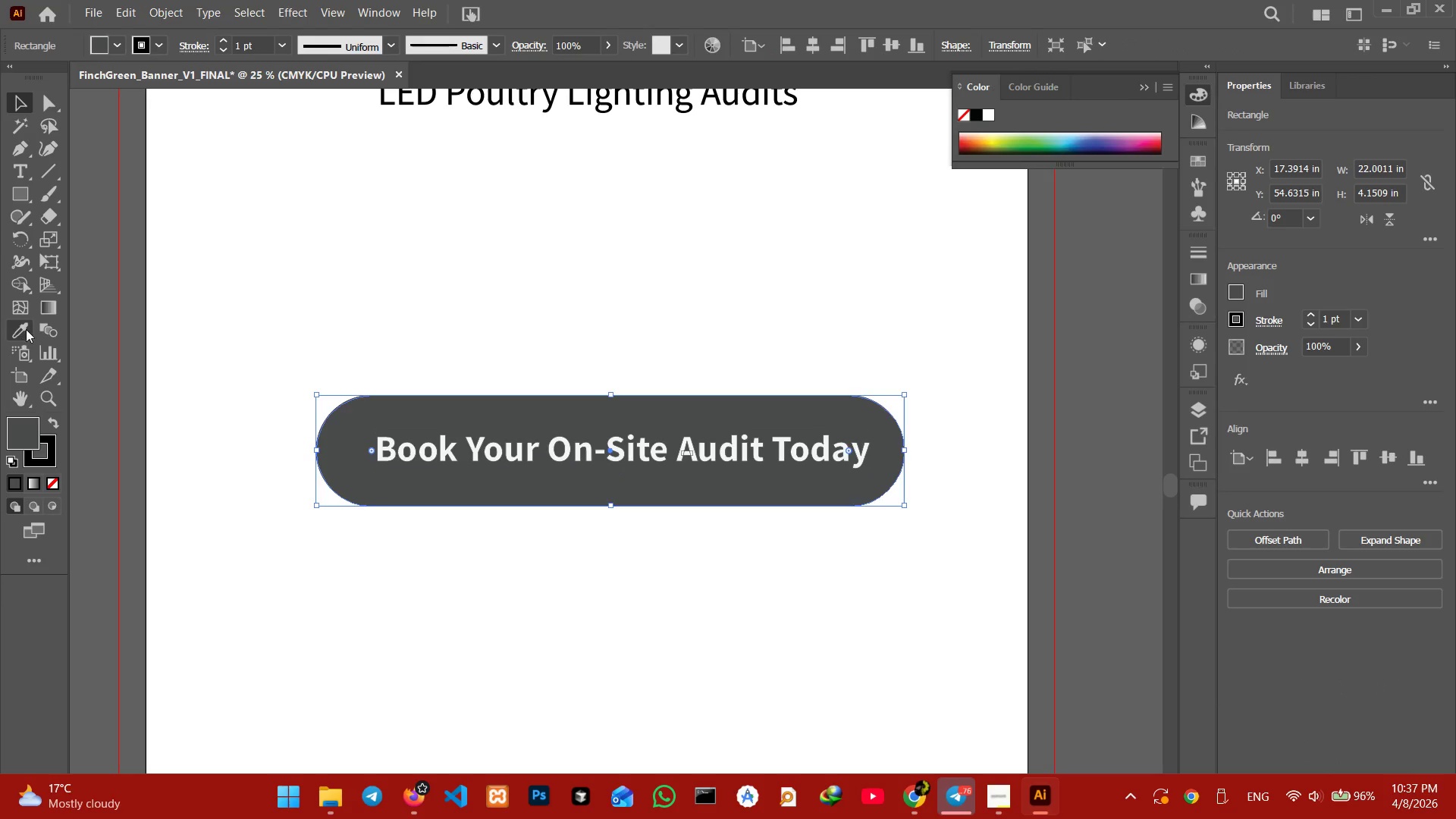 
left_click([26, 326])
 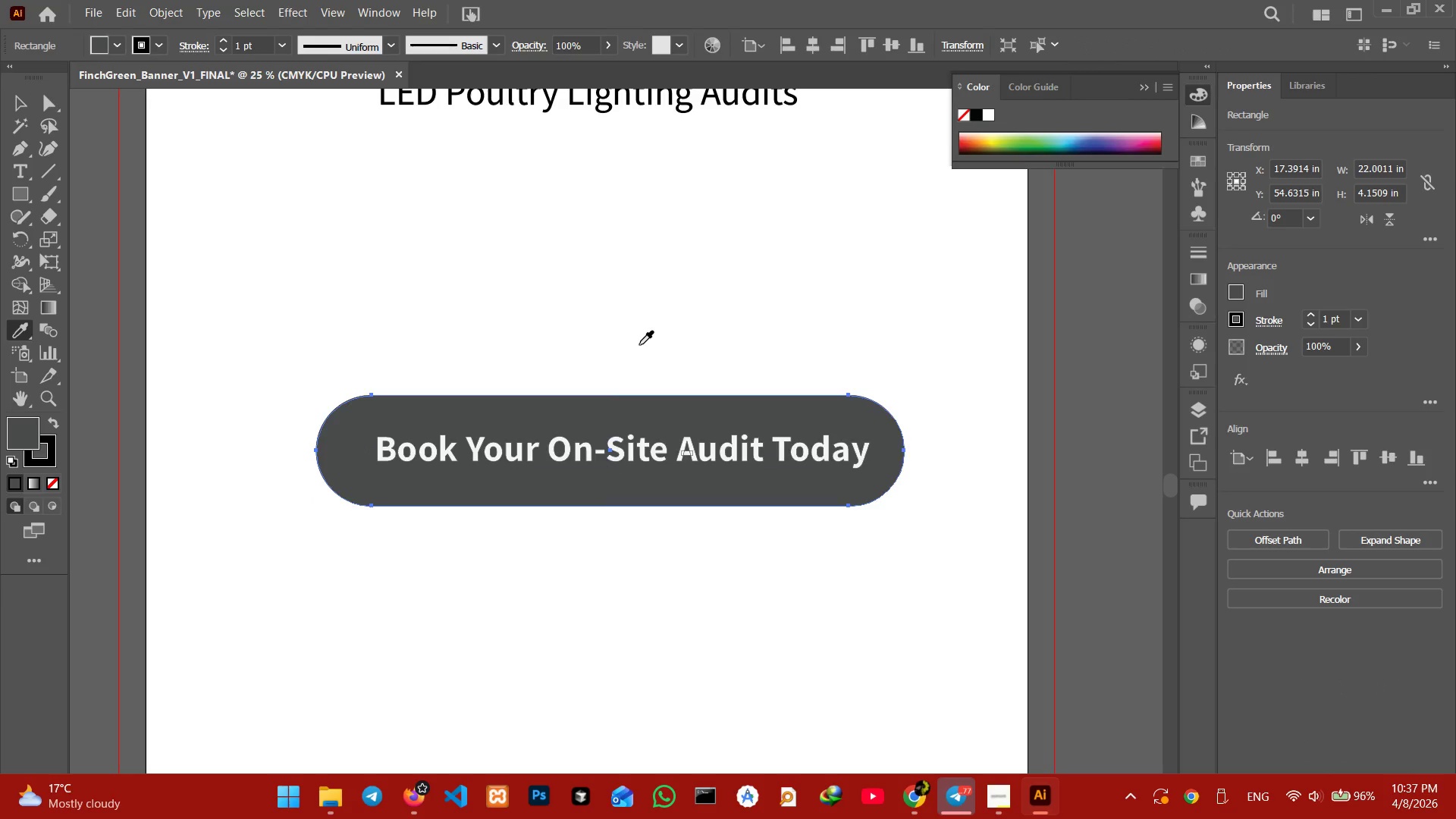 
scroll: coordinate [624, 342], scroll_direction: up, amount: 21.0
 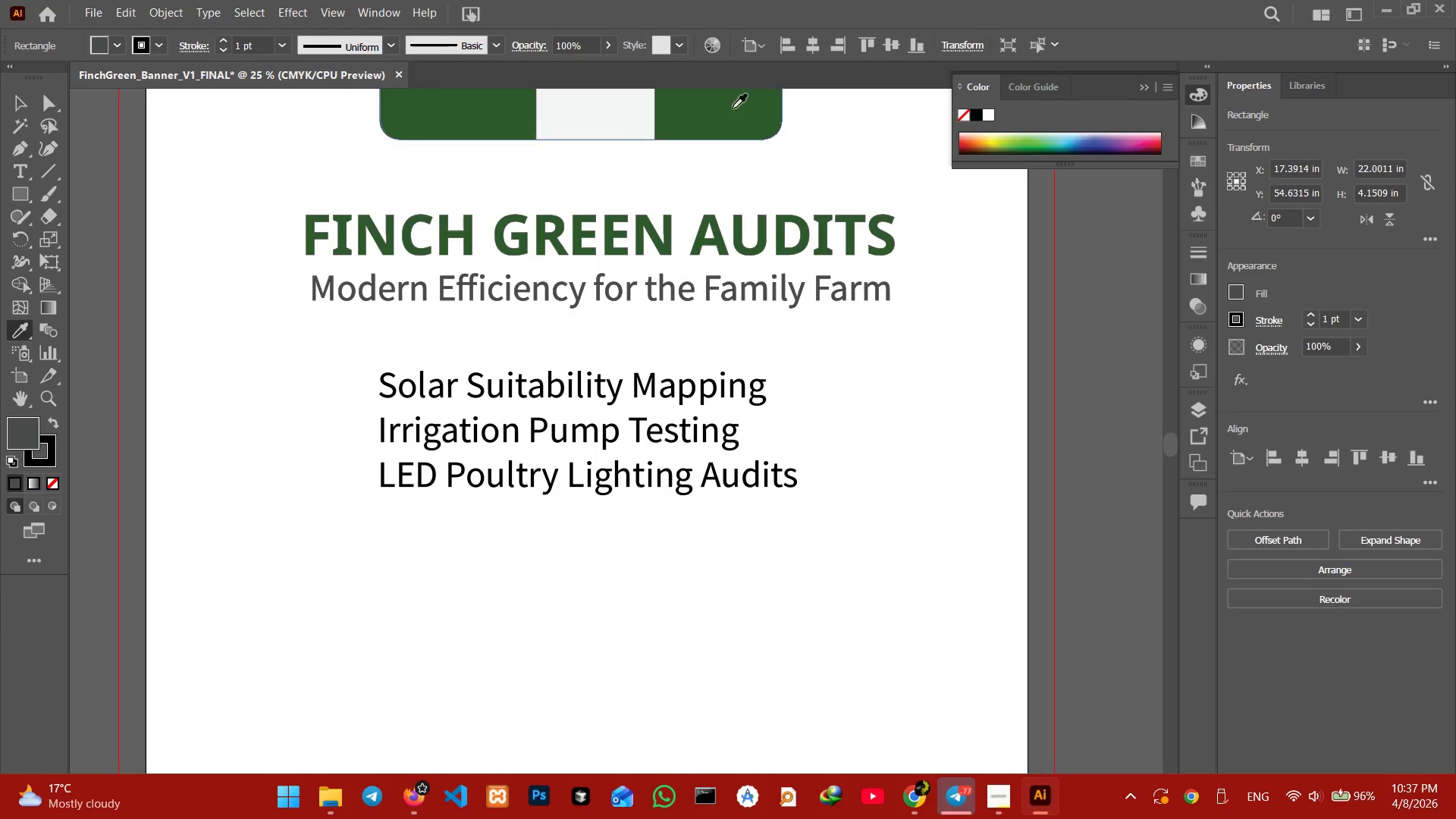 
left_click([733, 107])
 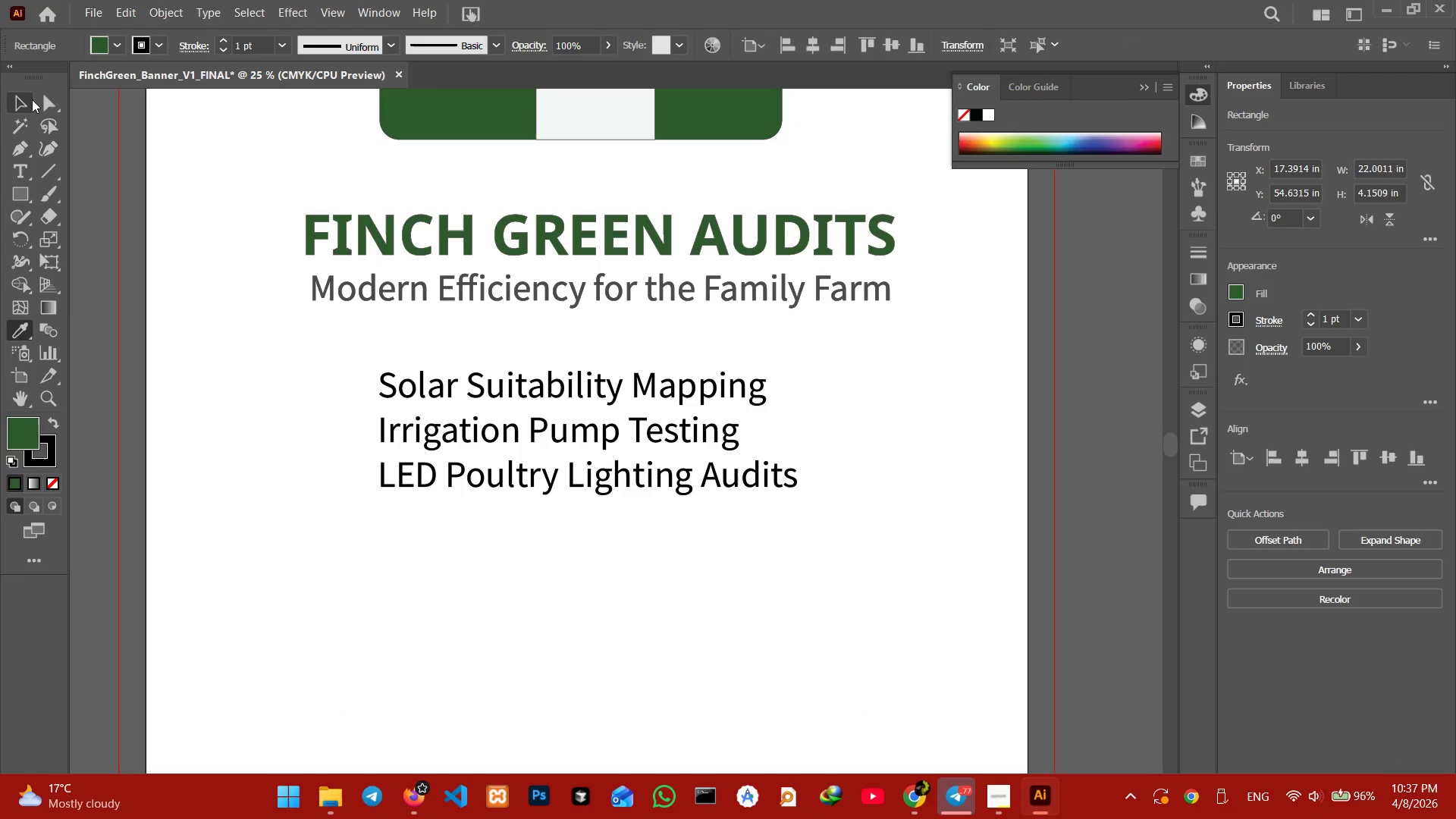 
left_click([32, 99])
 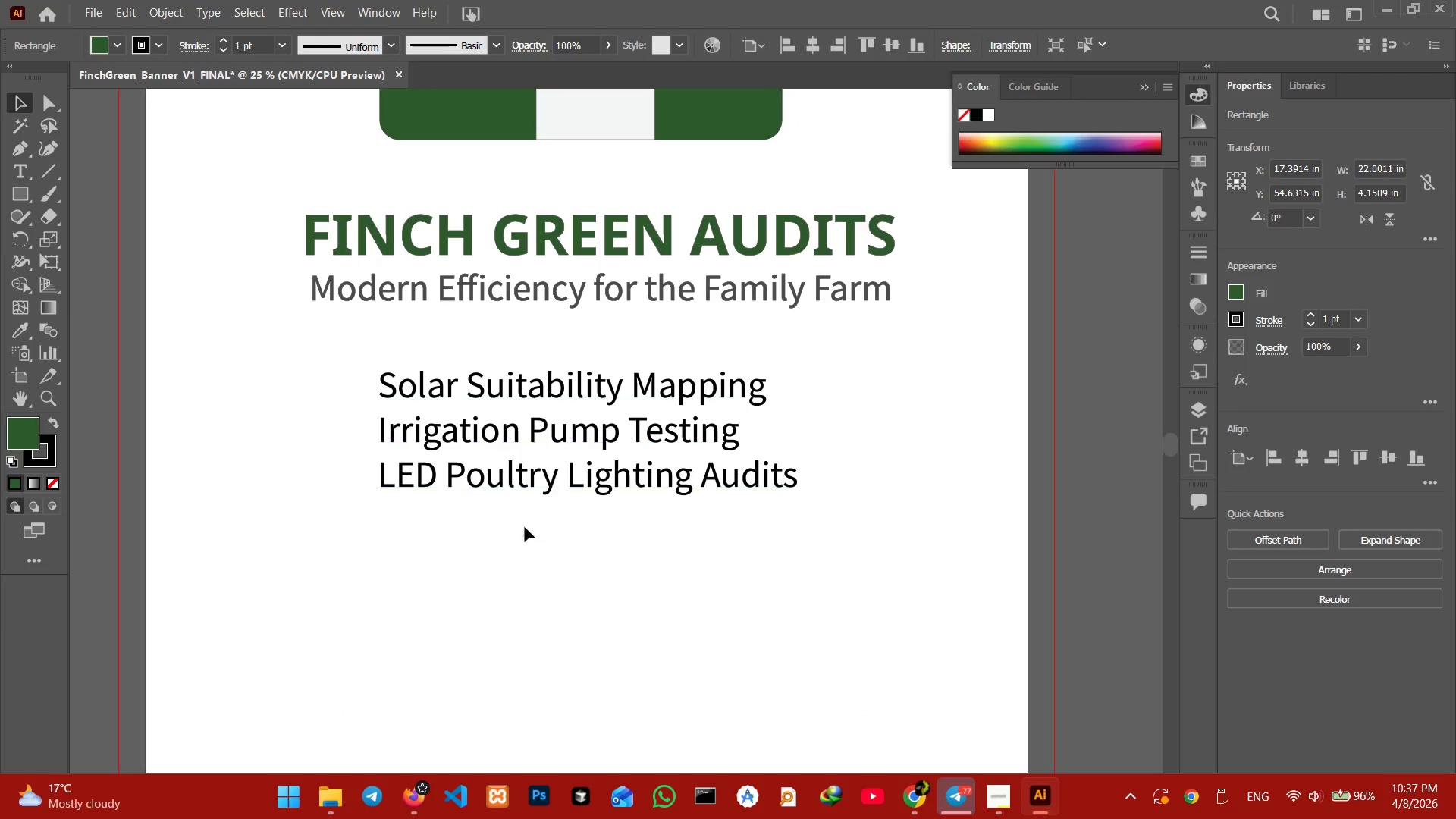 
double_click([525, 527])
 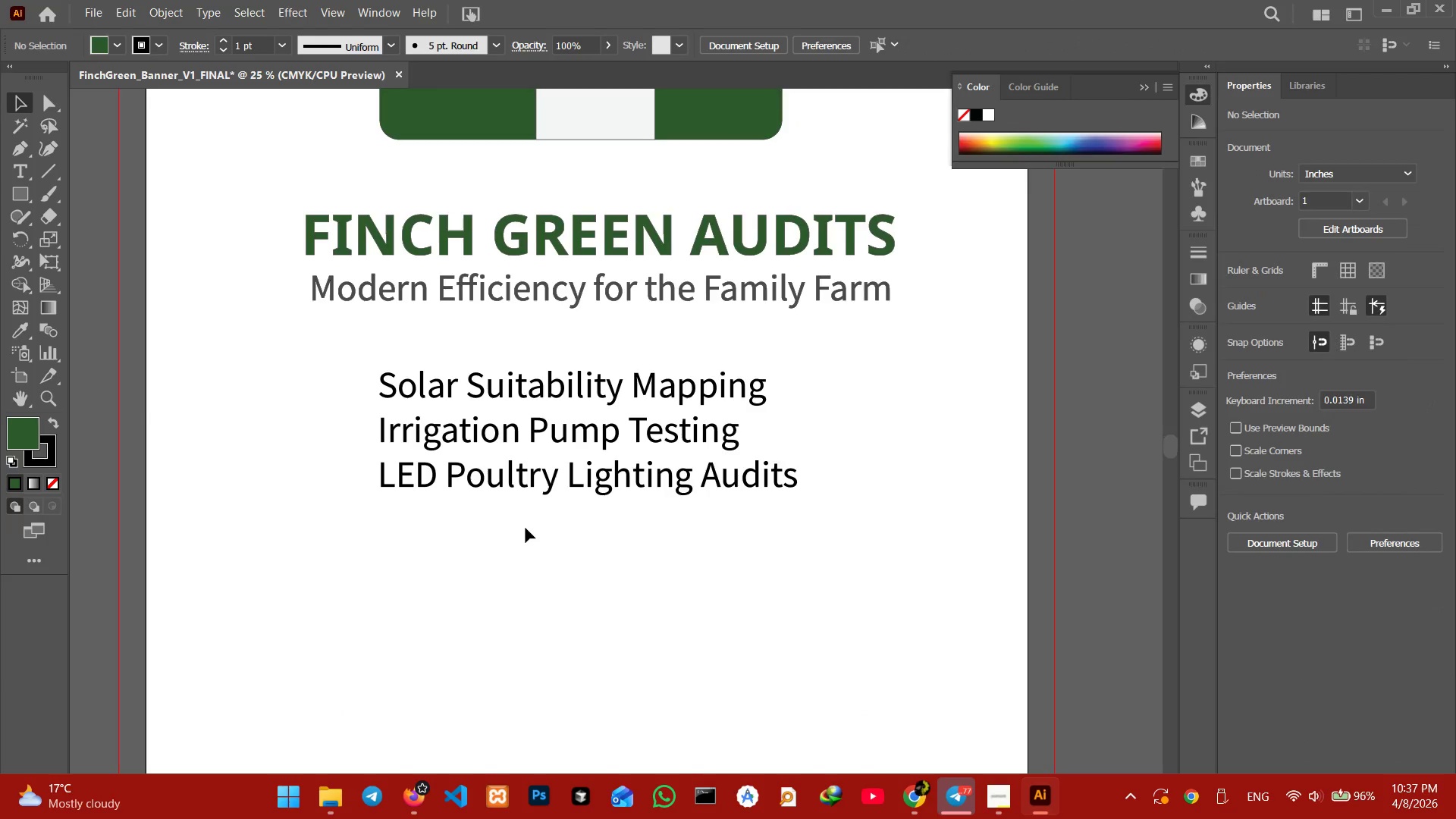 
scroll: coordinate [519, 494], scroll_direction: down, amount: 16.0
 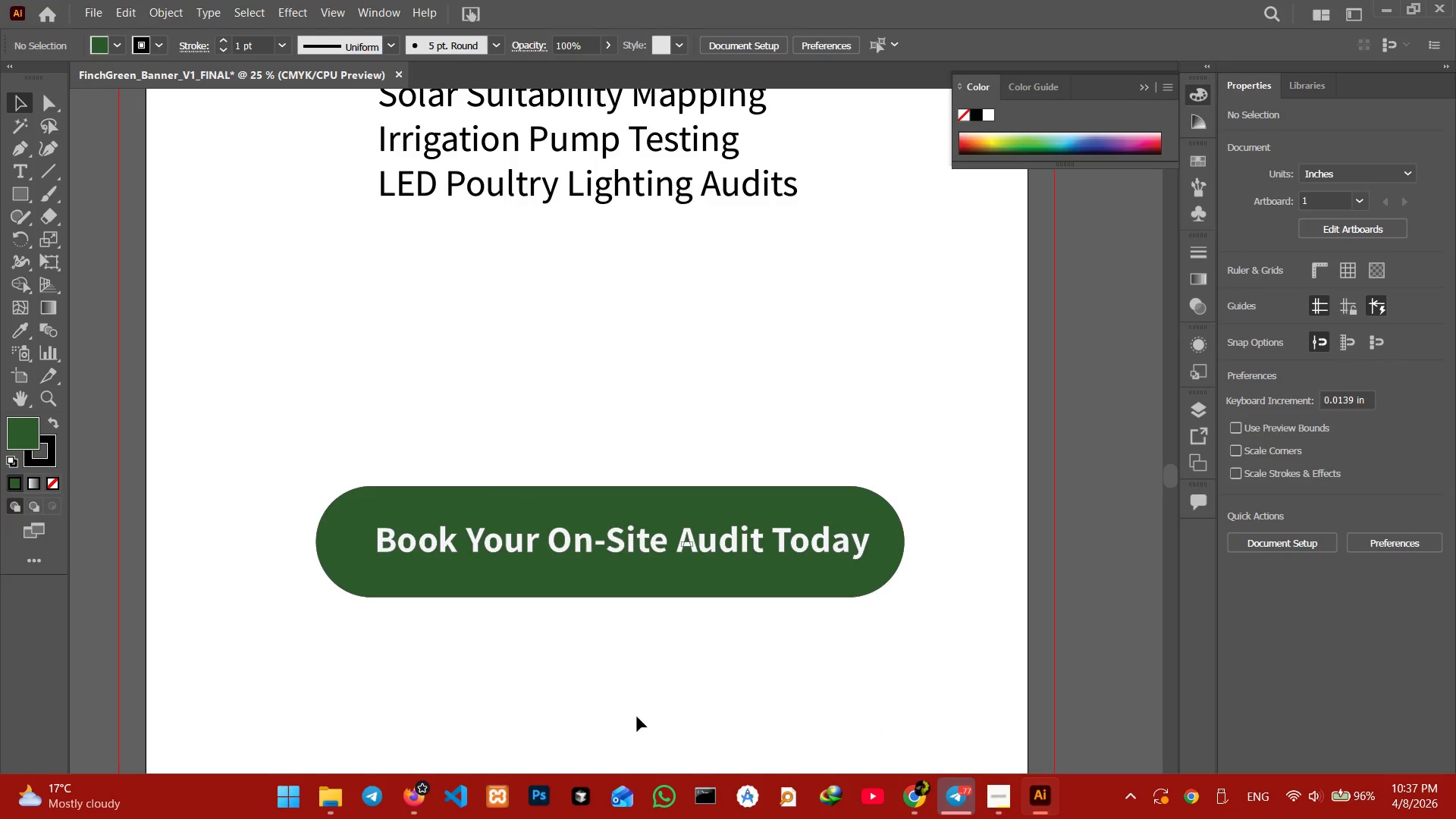 
left_click([636, 717])
 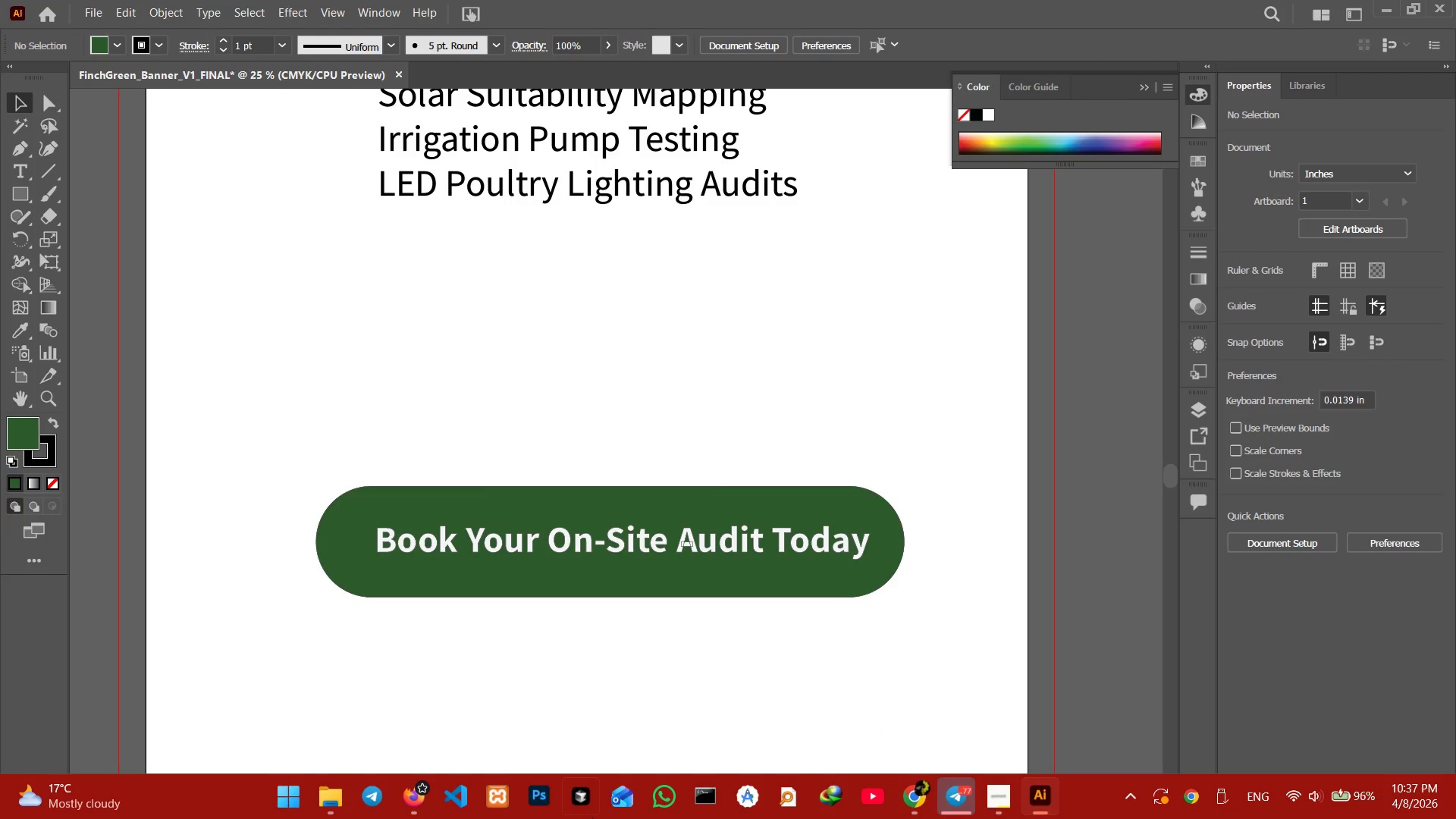 
key(Control+Minus)
 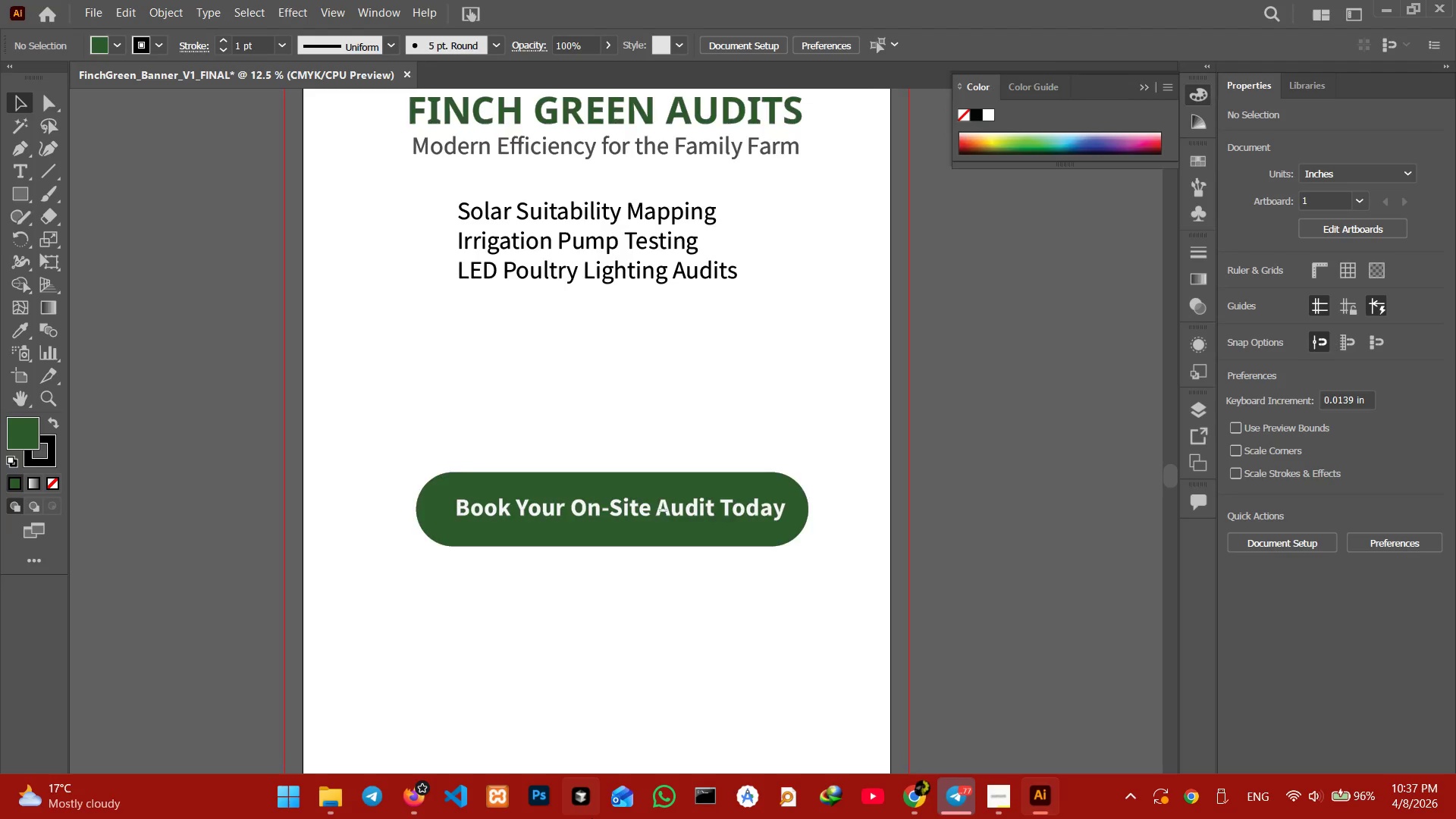 
key(Control+Minus)
 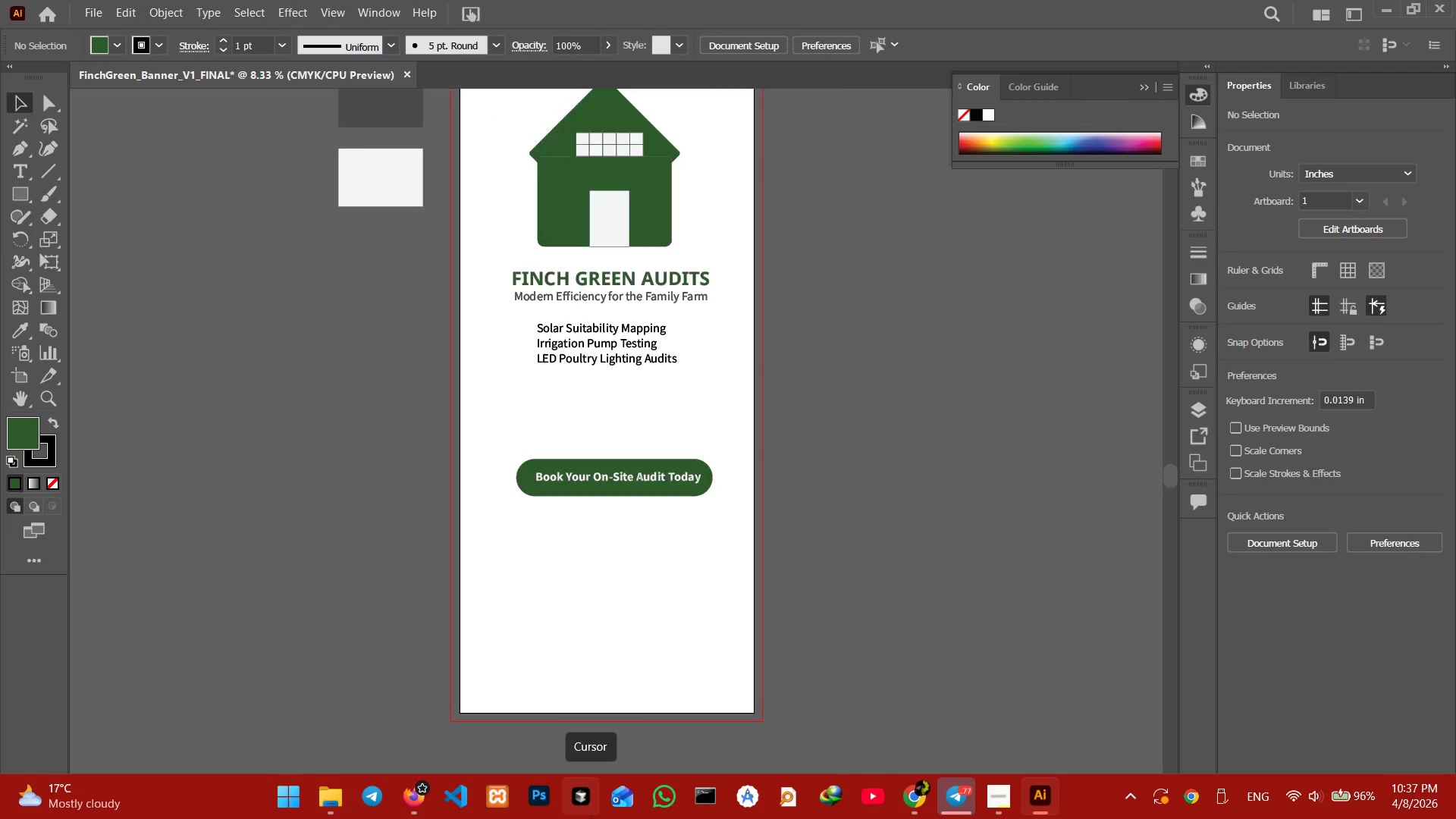 
key(Control+Minus)
 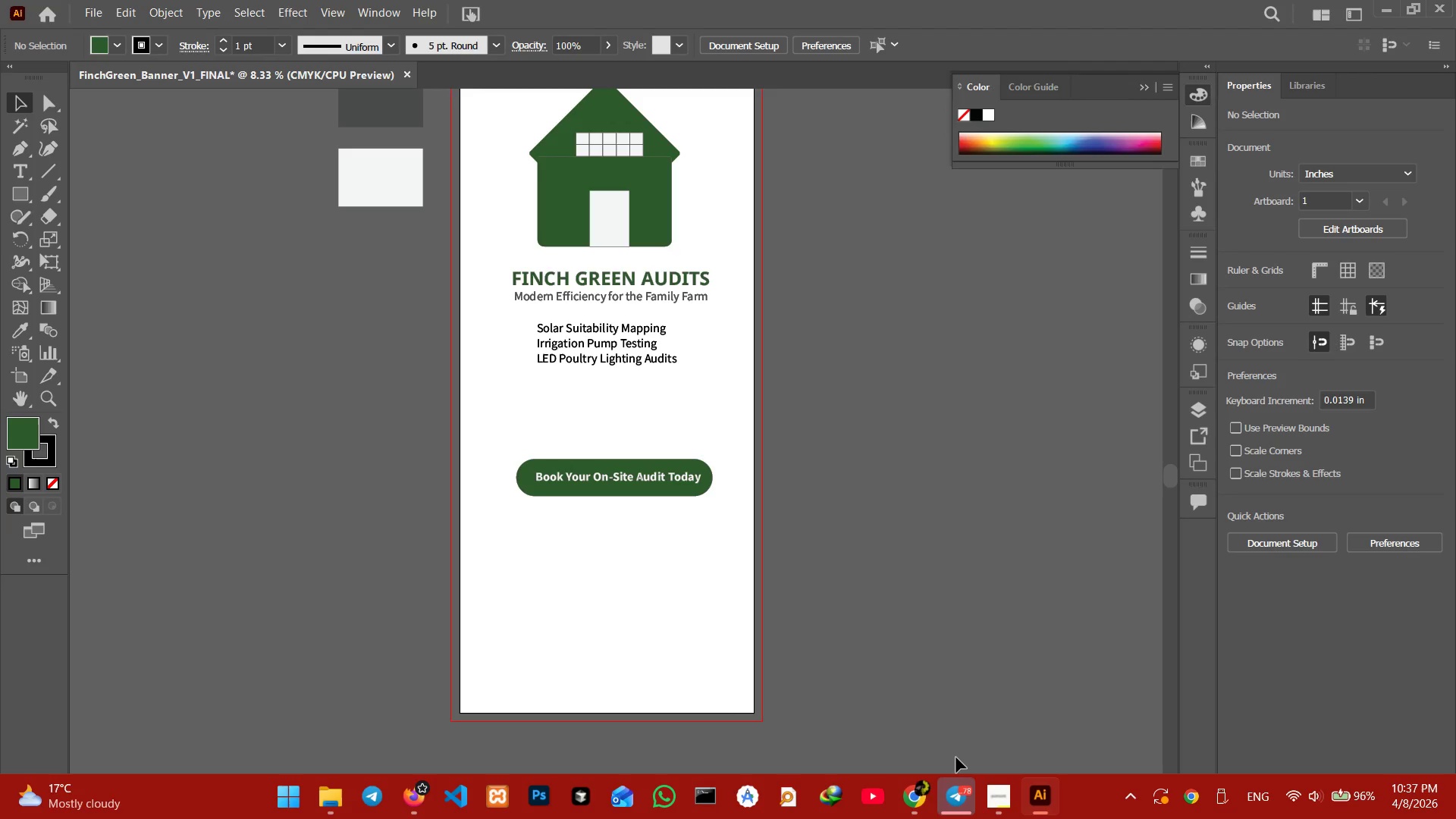 
left_click([999, 789])